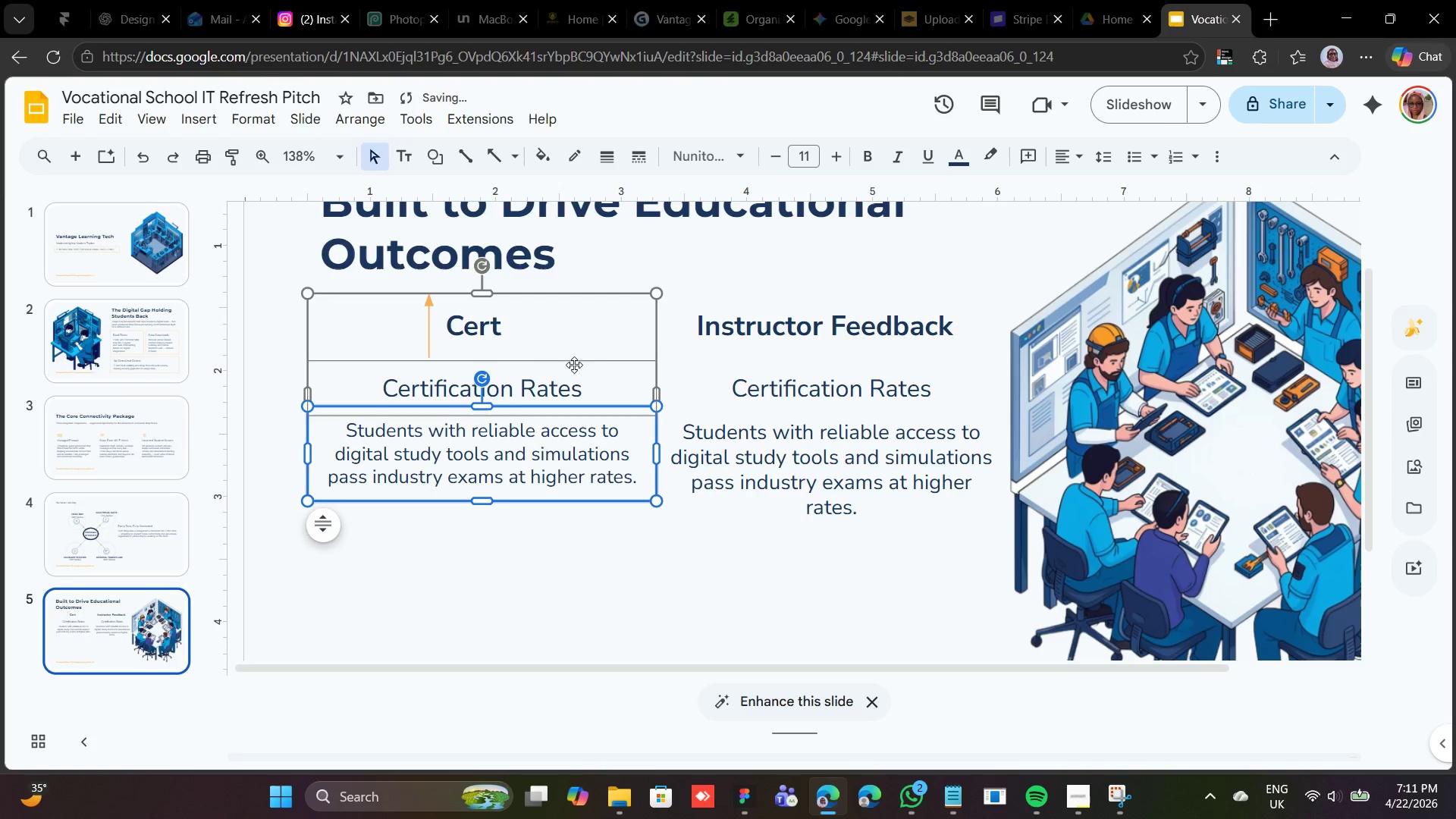 
left_click([574, 362])
 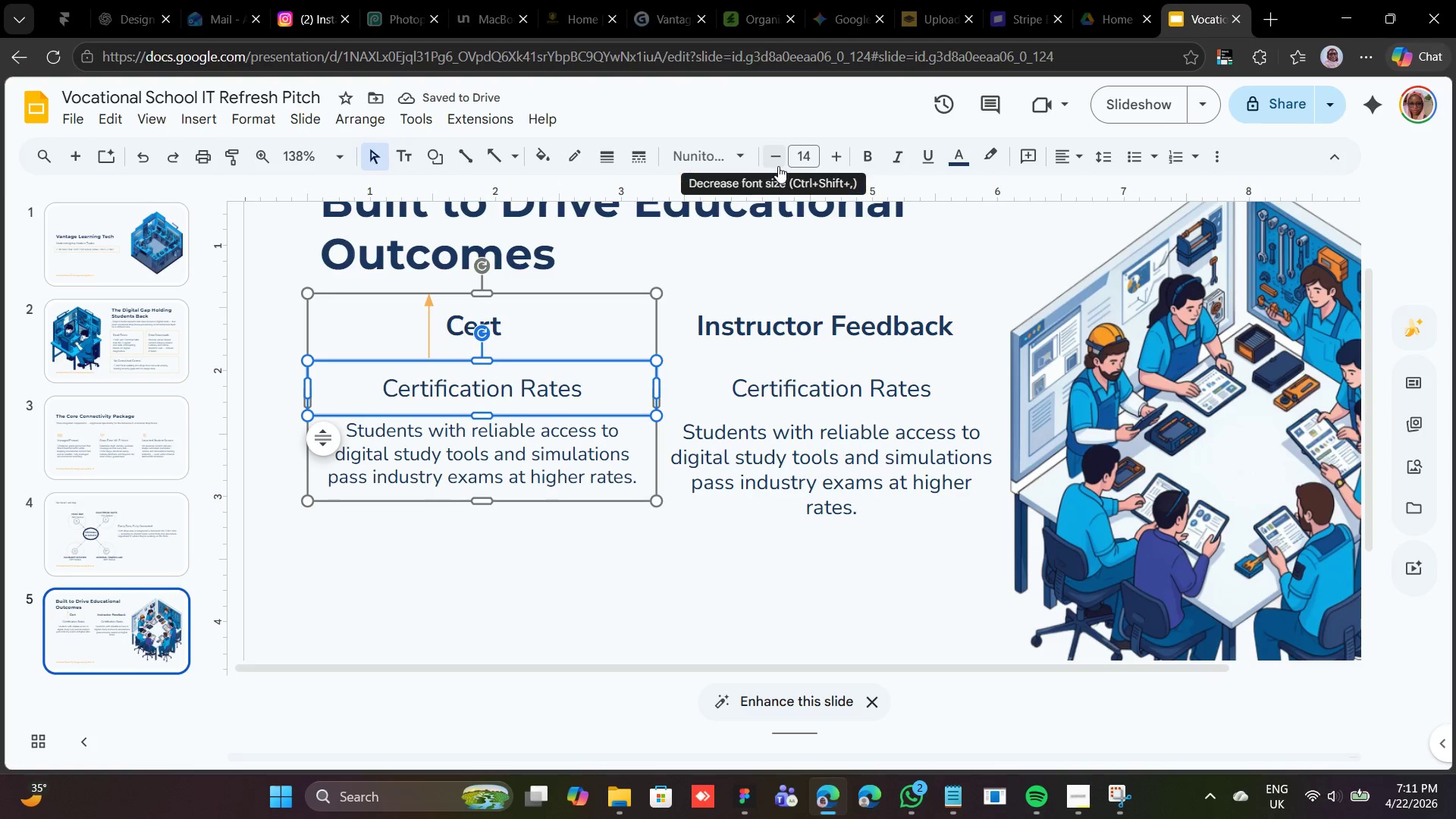 
double_click([778, 166])
 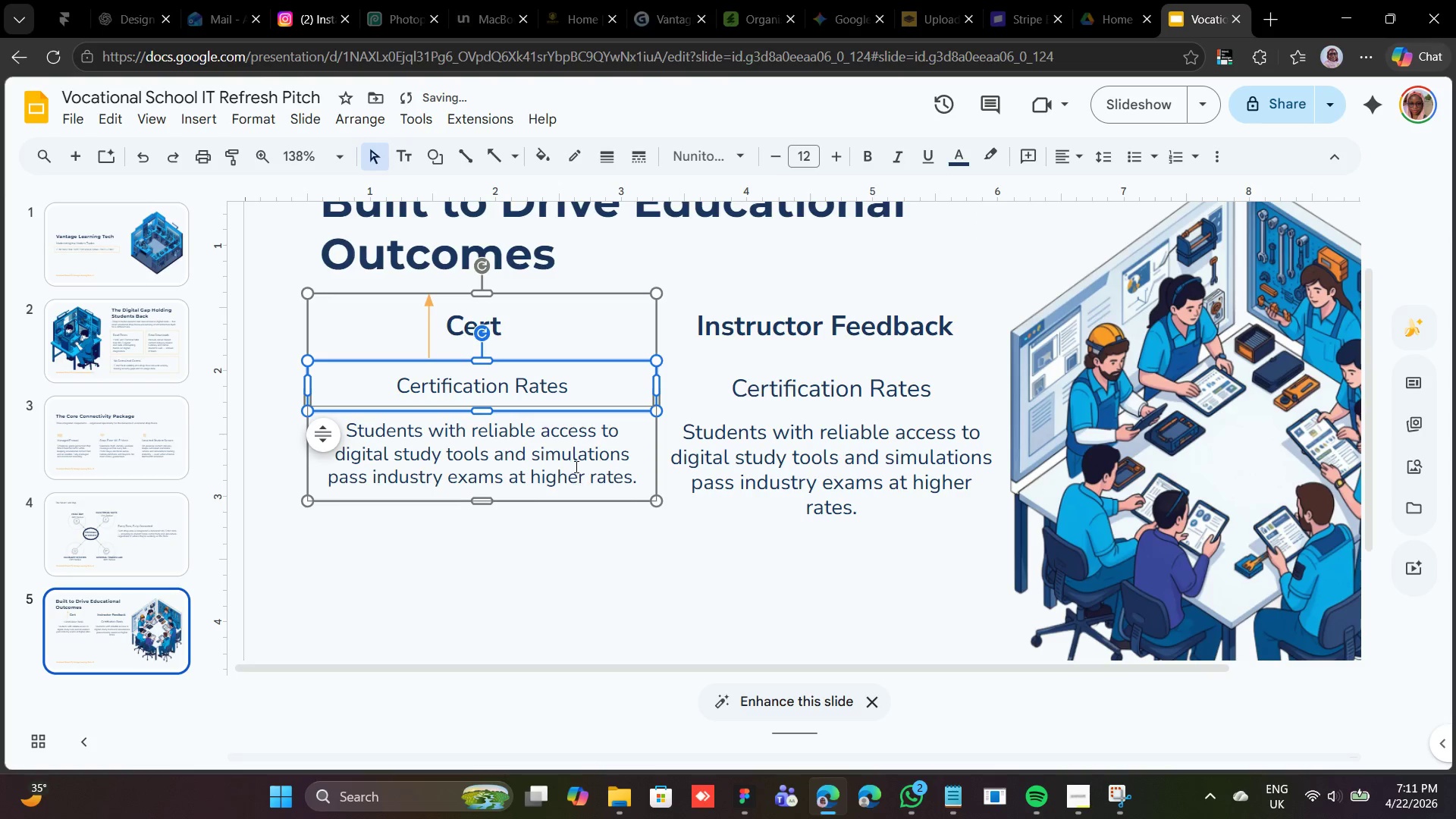 
left_click([574, 465])
 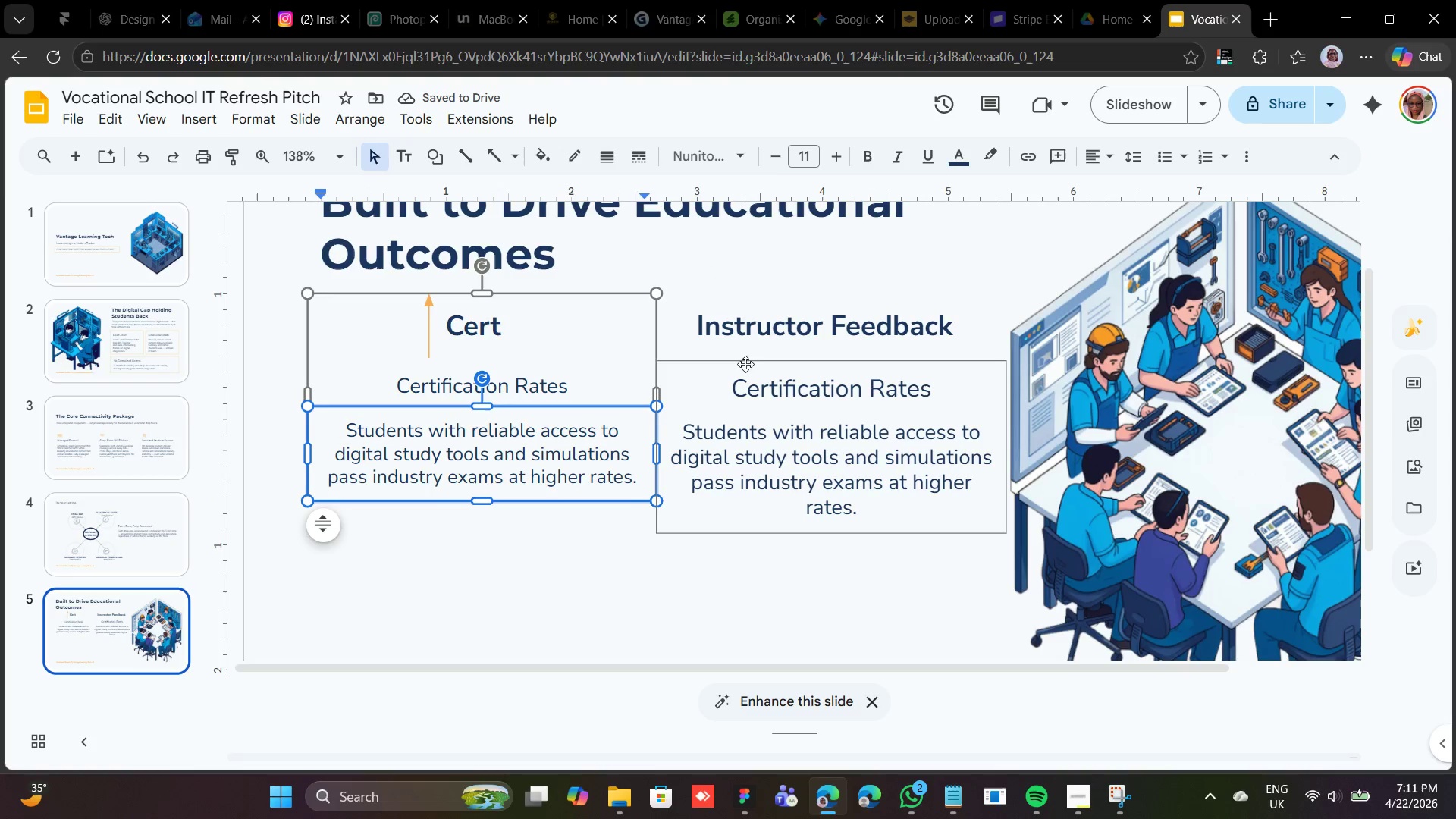 
left_click([770, 387])
 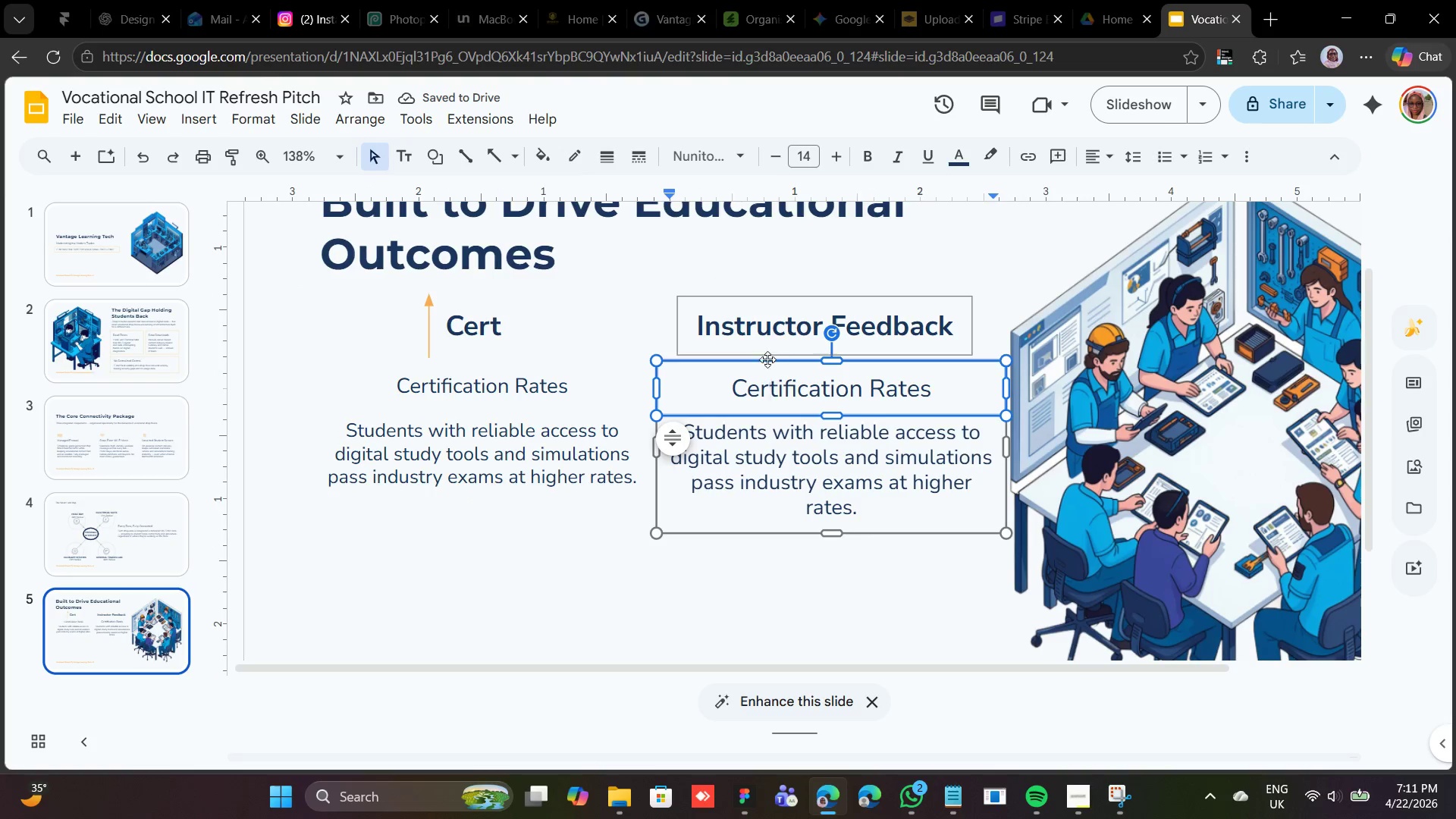 
left_click([764, 362])
 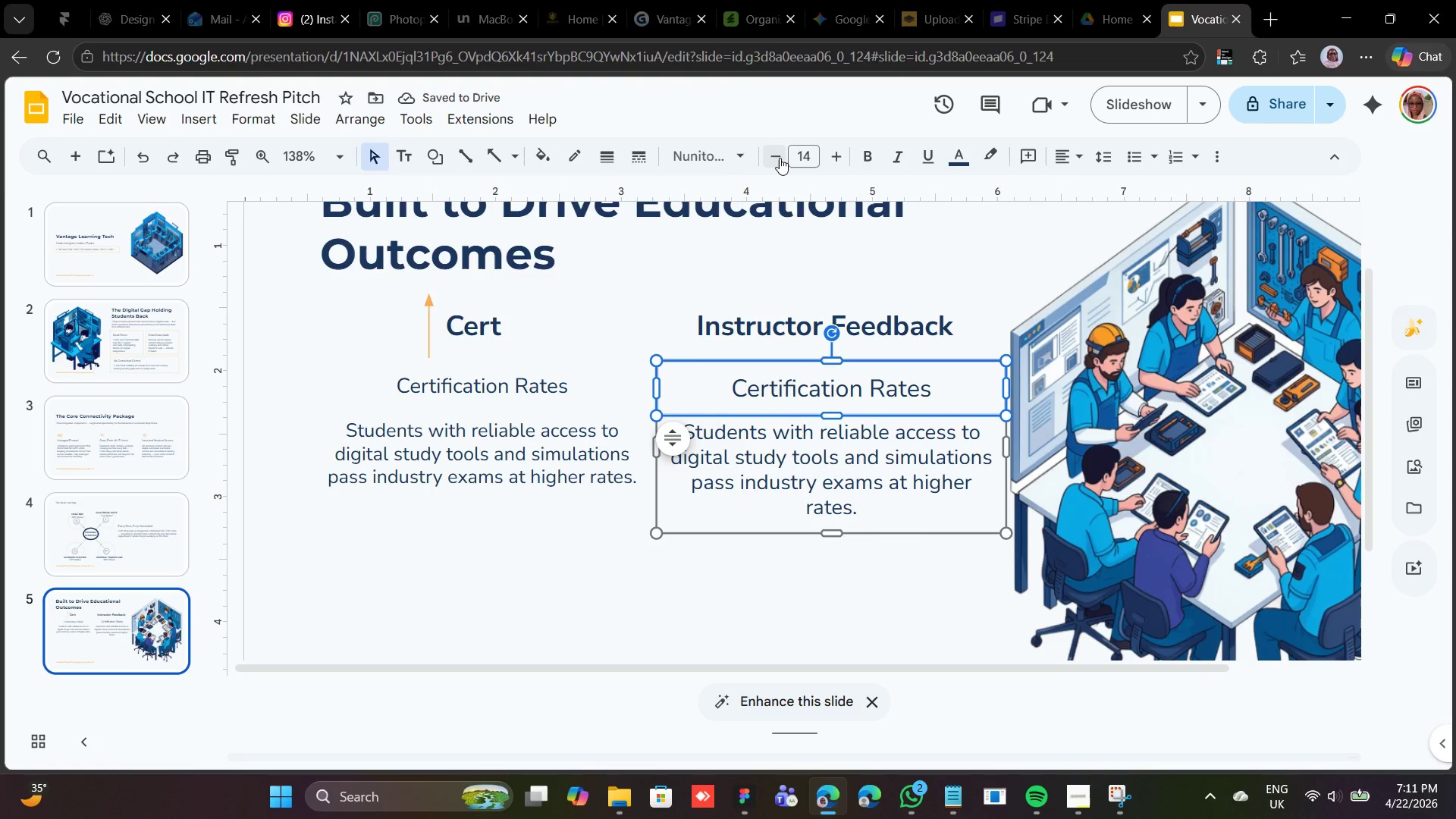 
double_click([780, 158])
 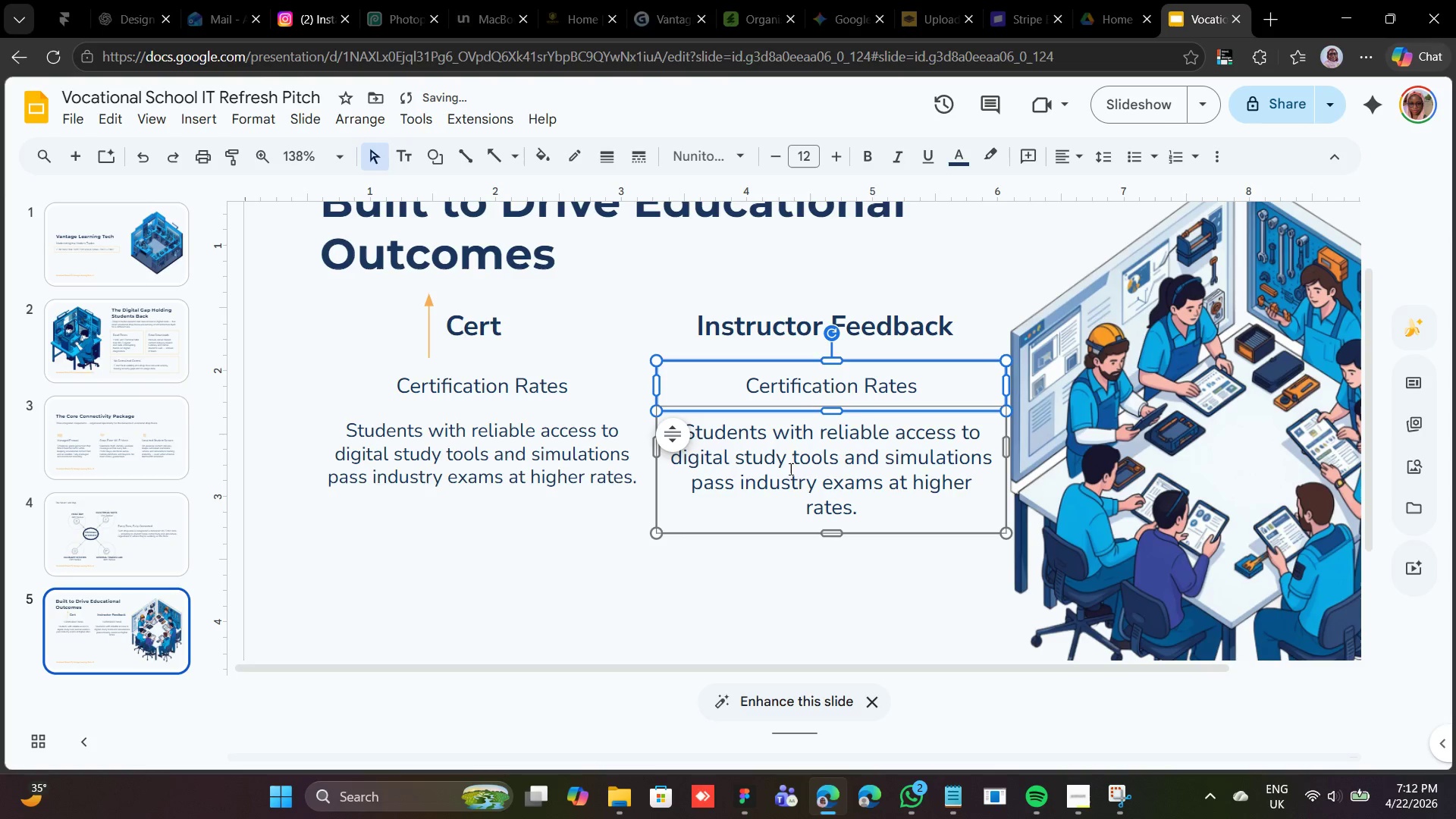 
left_click([795, 442])
 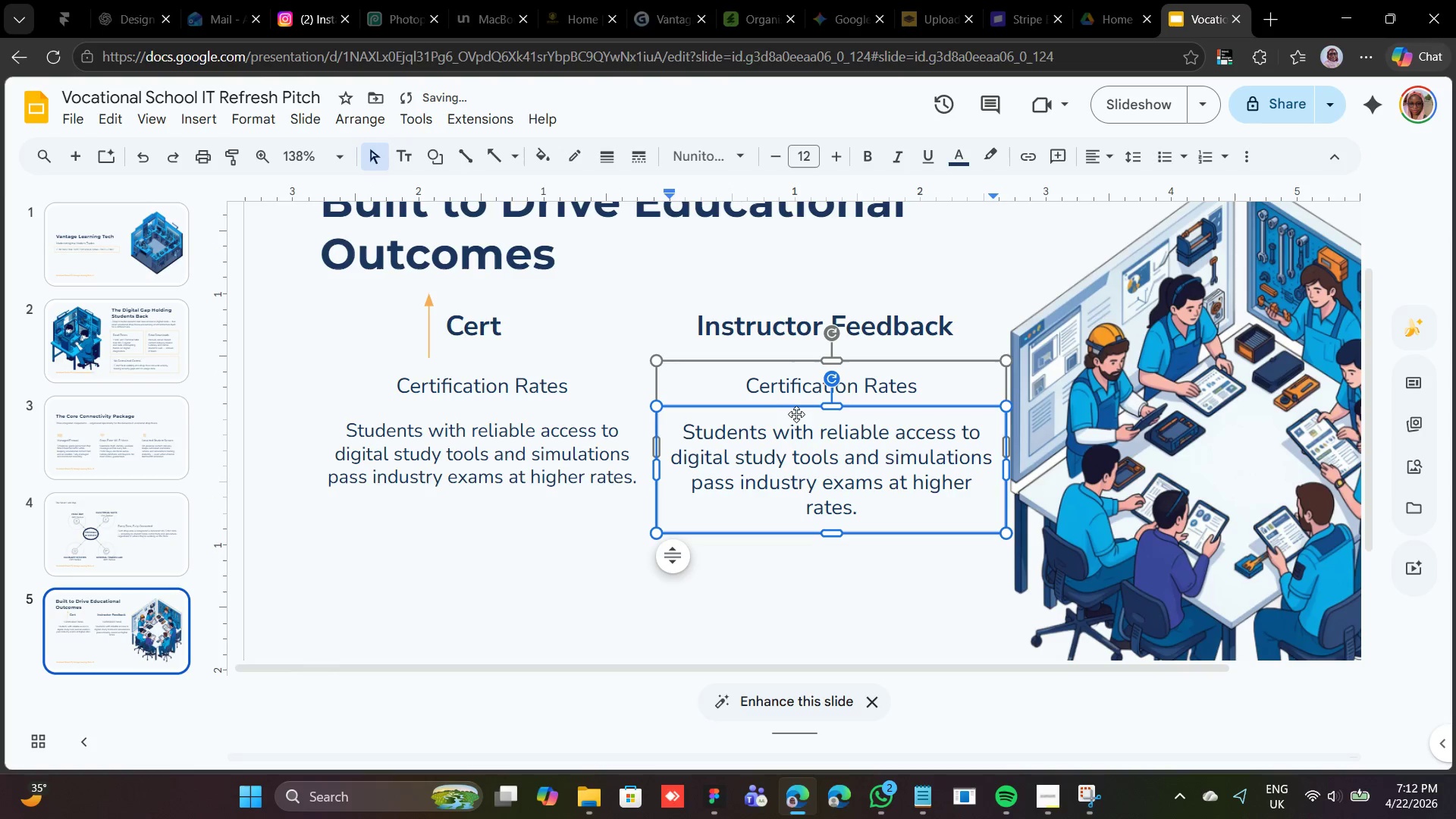 
left_click([796, 410])
 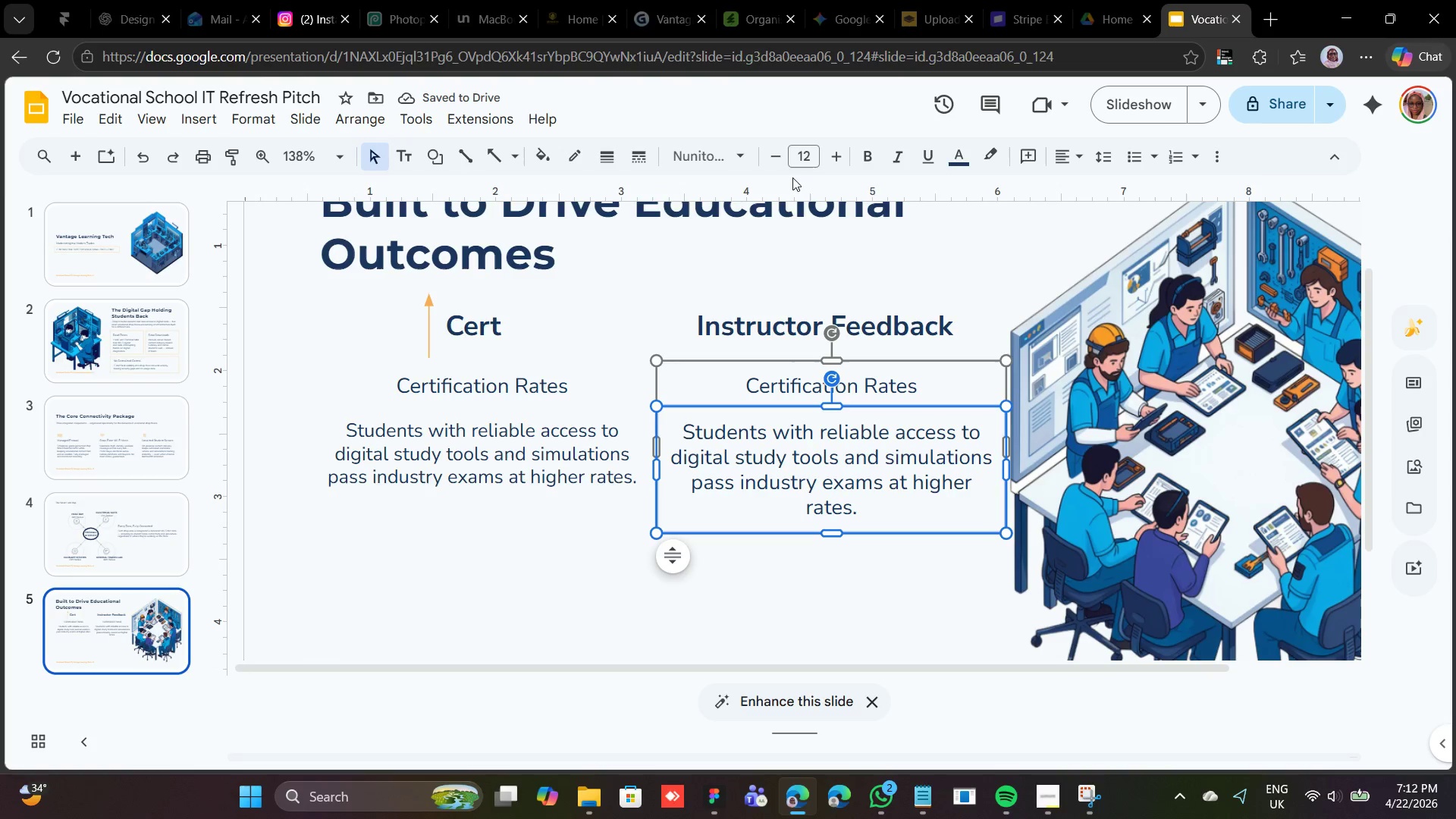 
left_click([777, 165])
 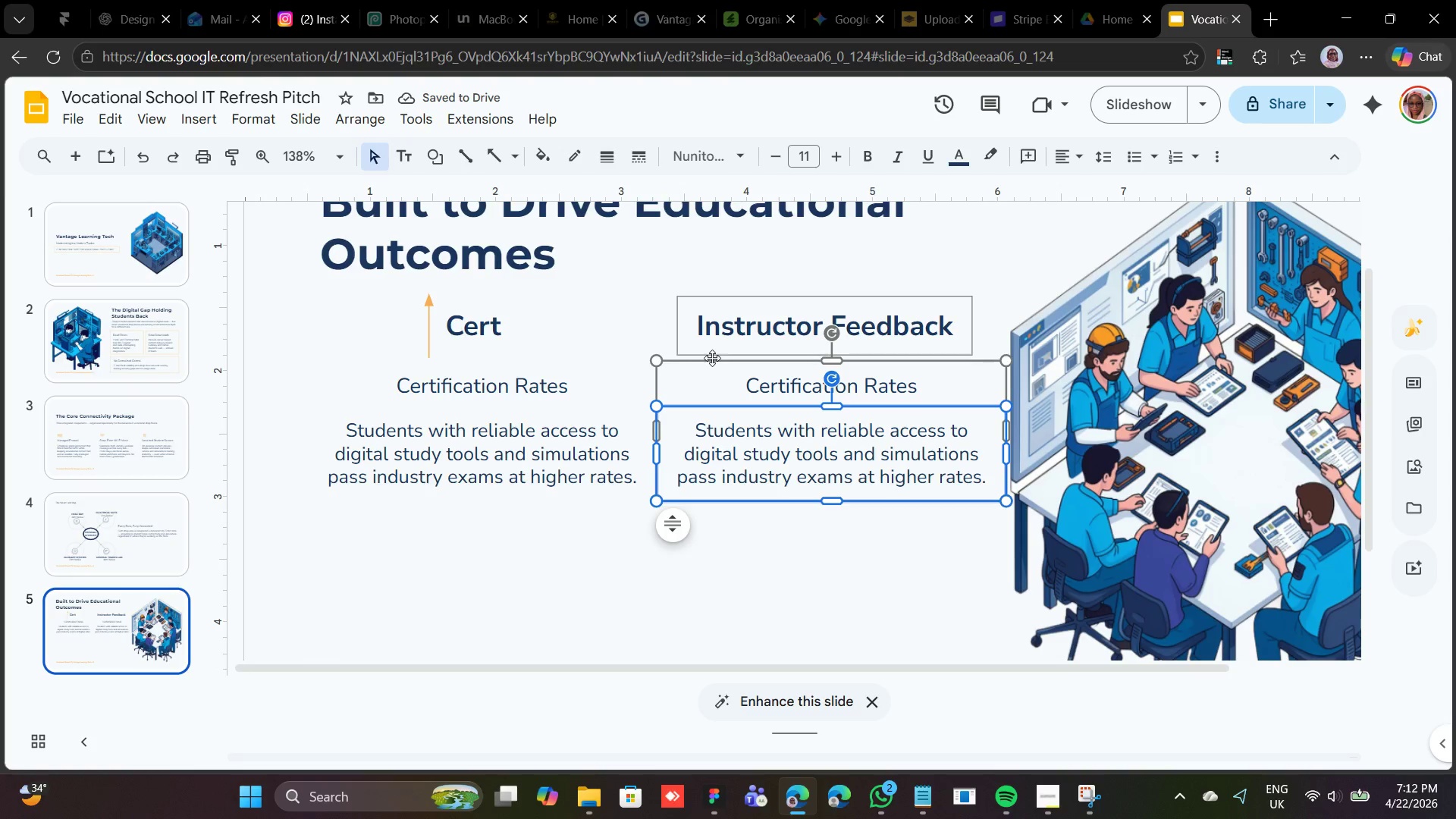 
wait(9.89)
 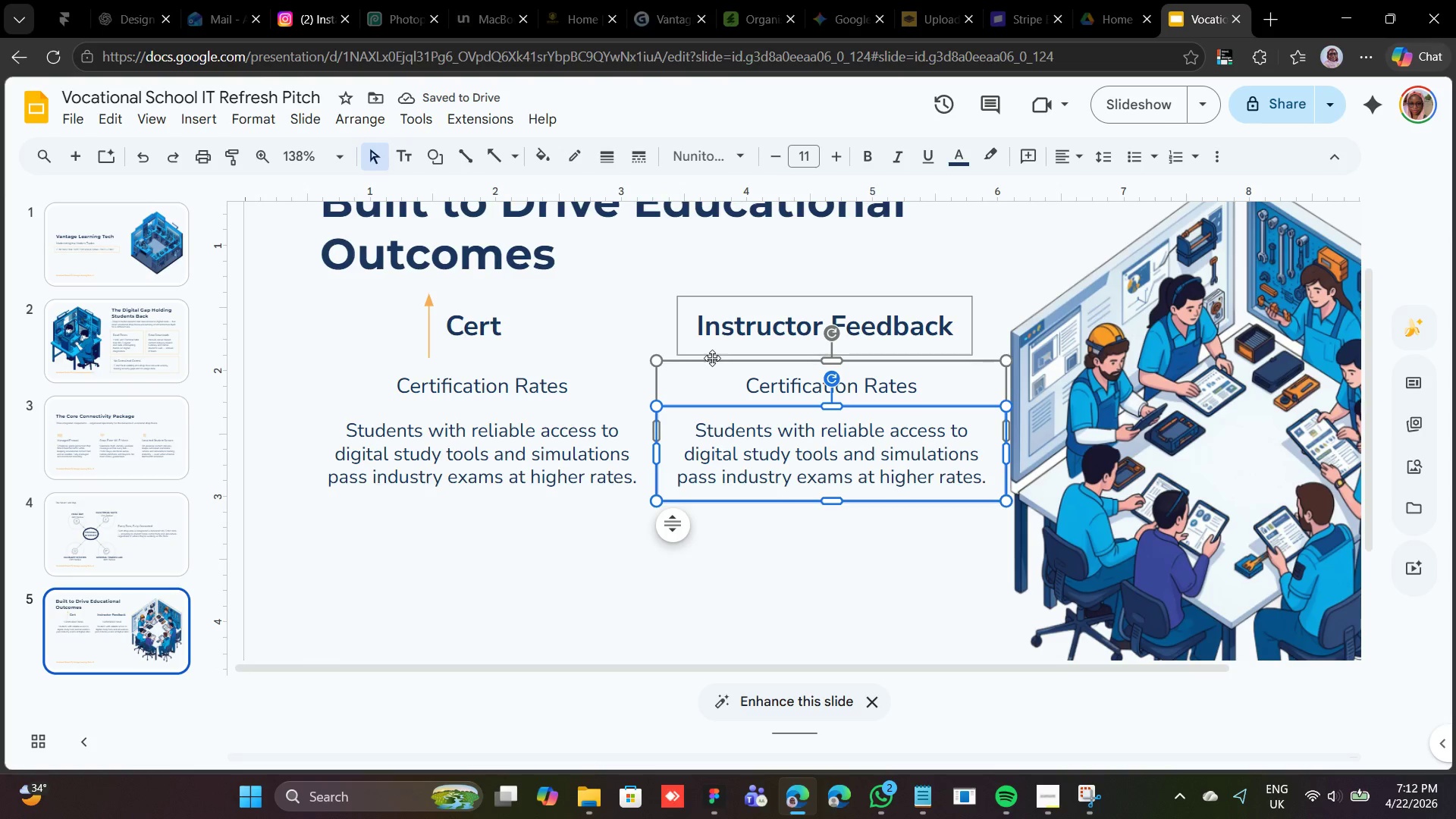 
left_click([761, 335])
 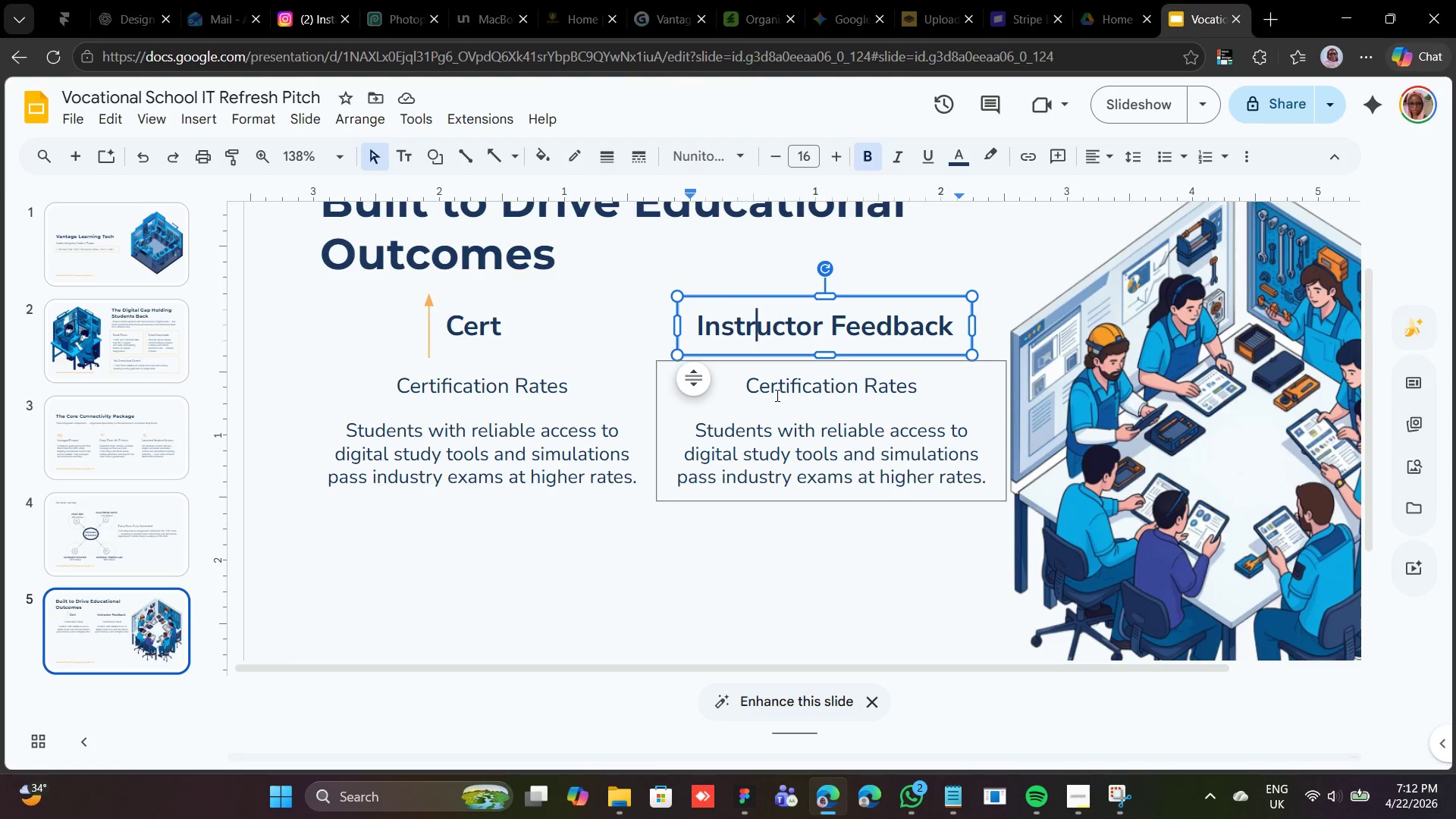 
wait(7.24)
 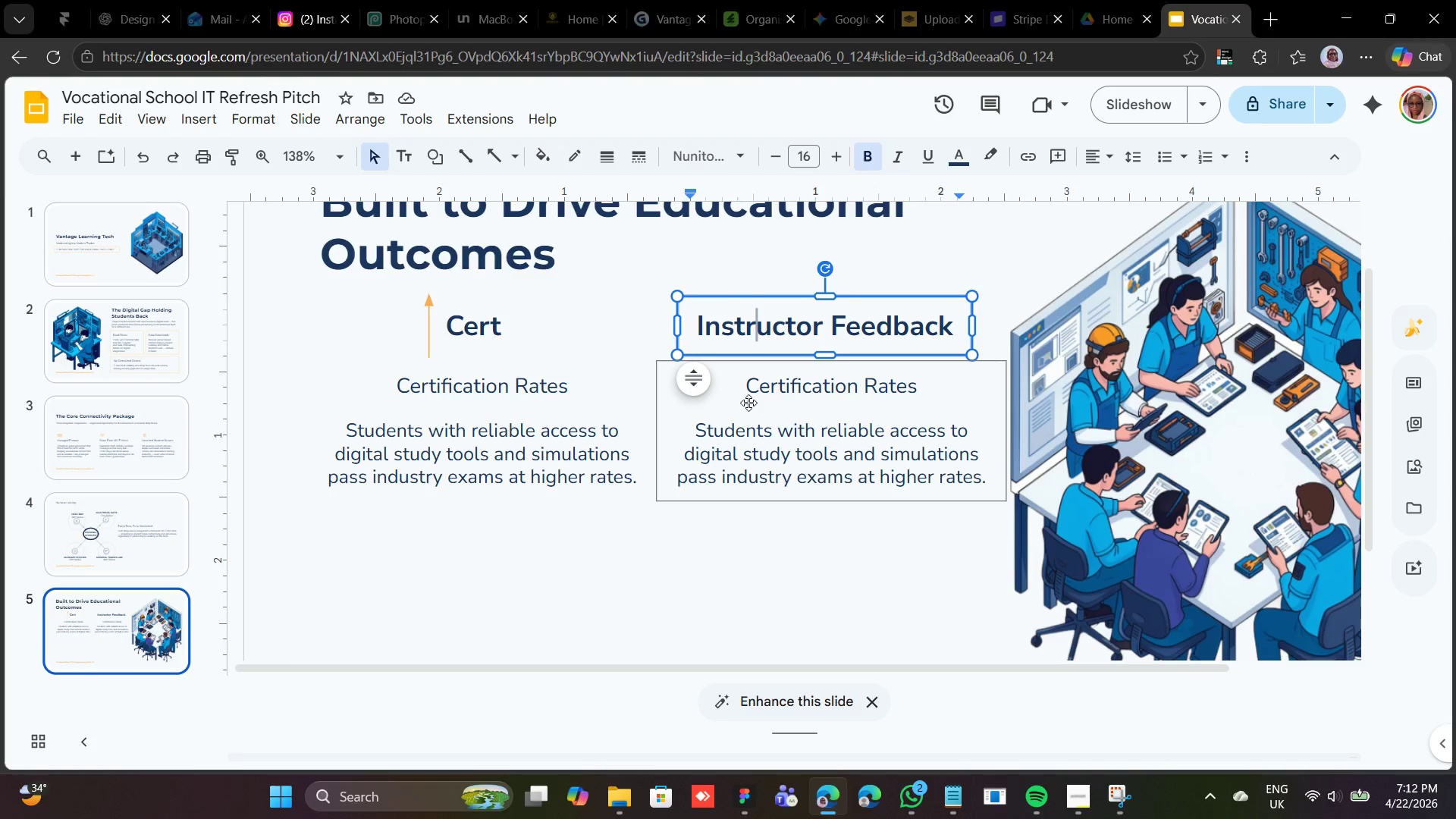 
double_click([781, 387])
 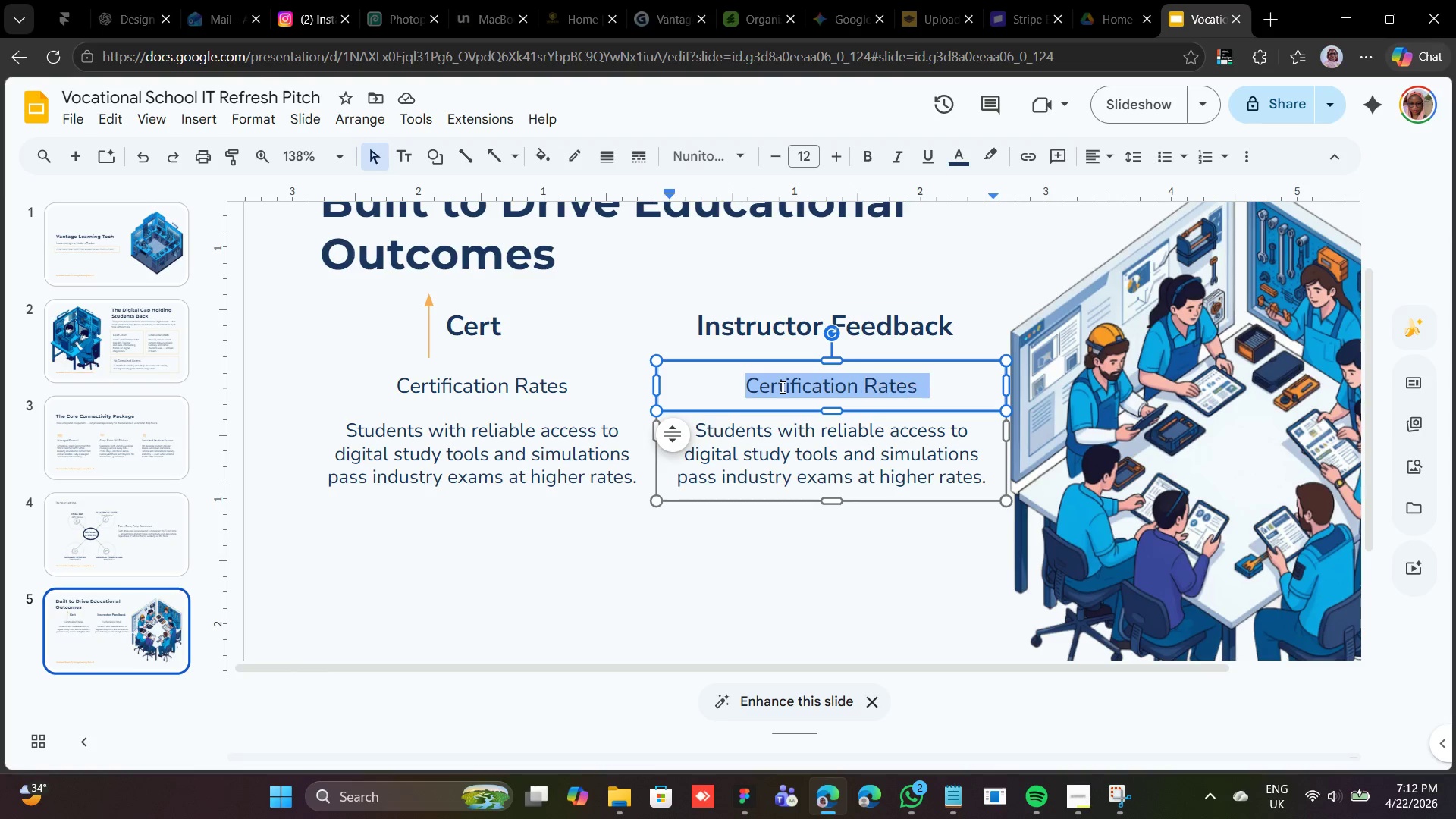 
triple_click([781, 387])
 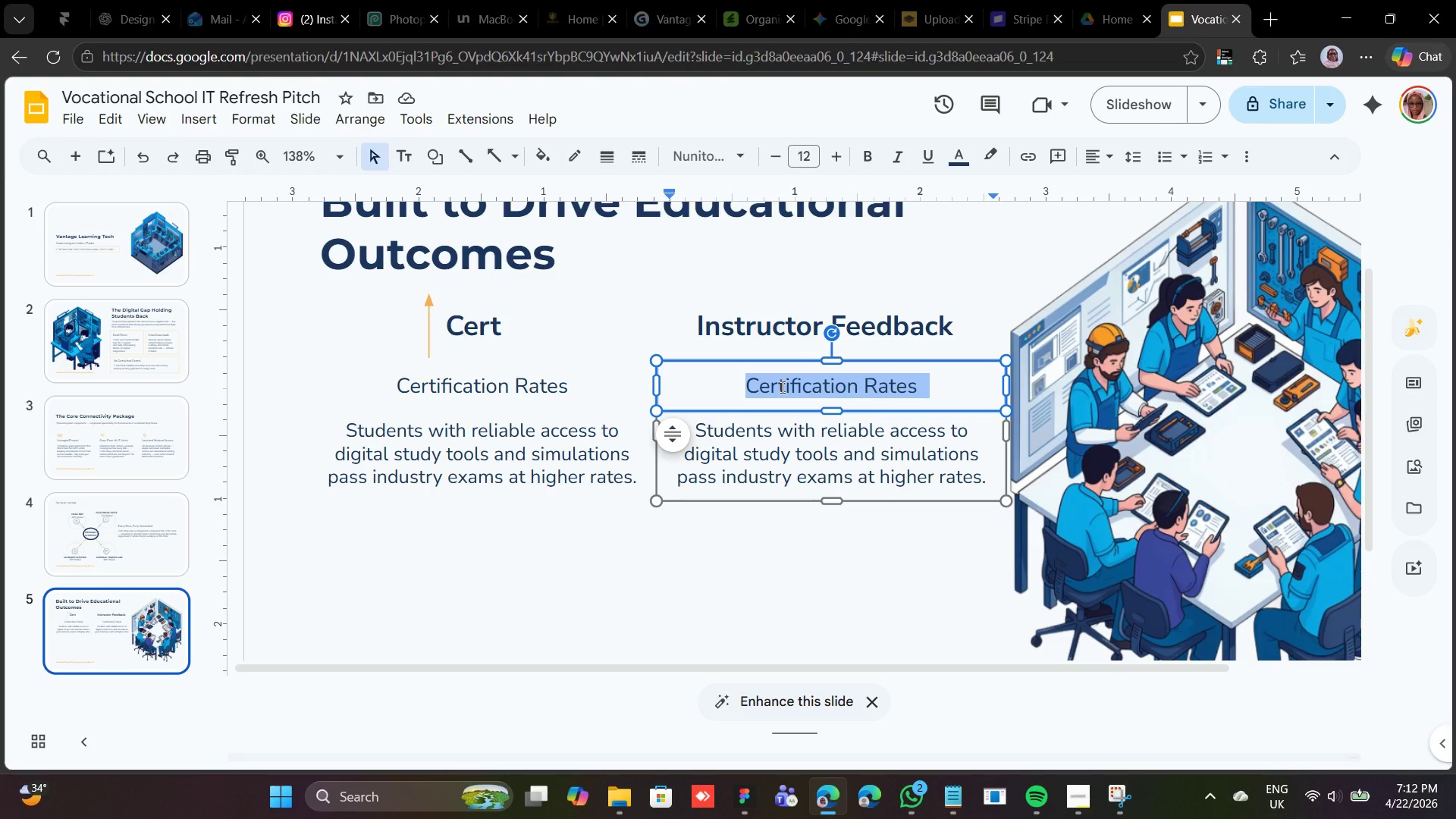 
right_click([781, 387])
 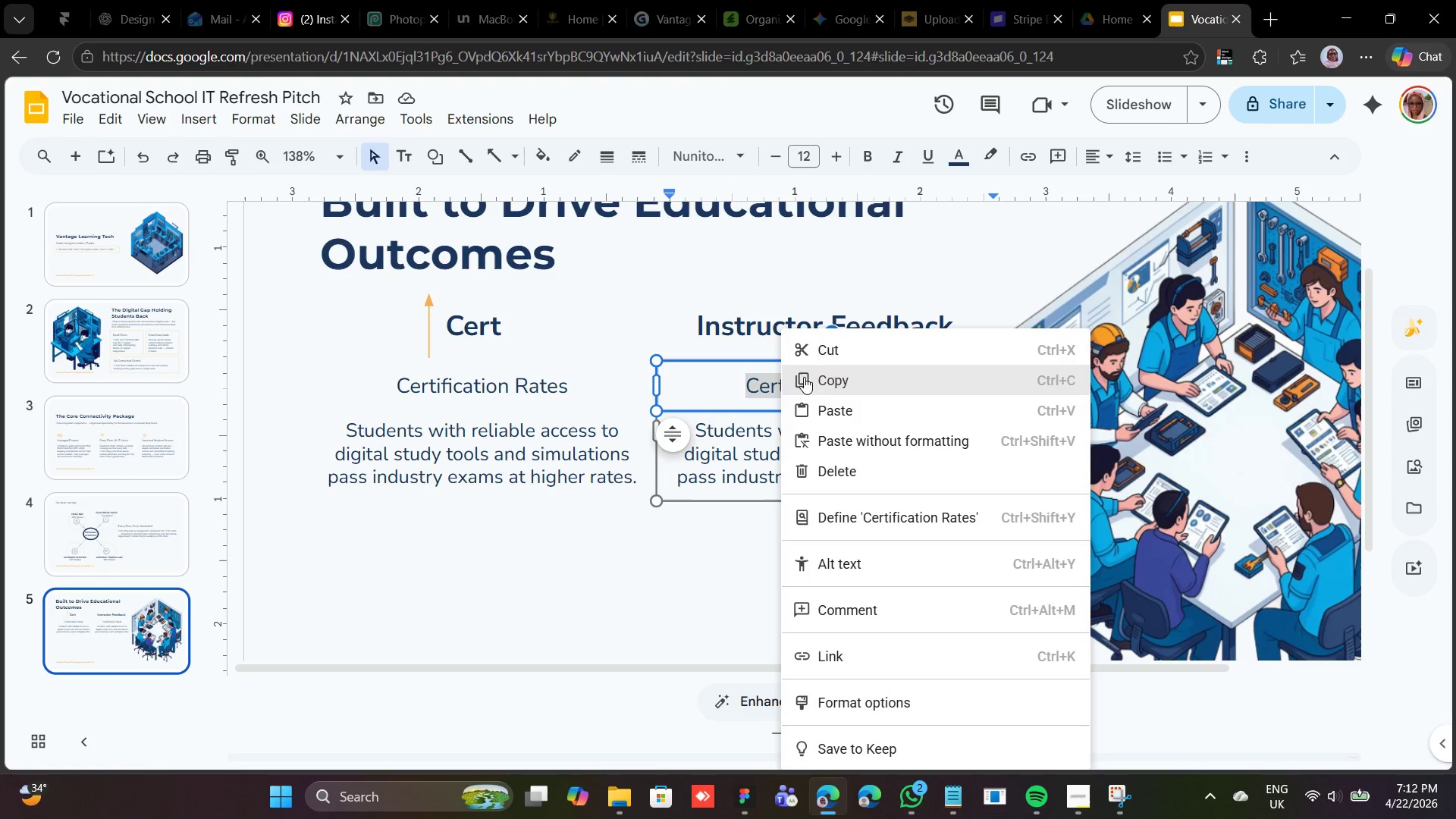 
left_click([819, 411])
 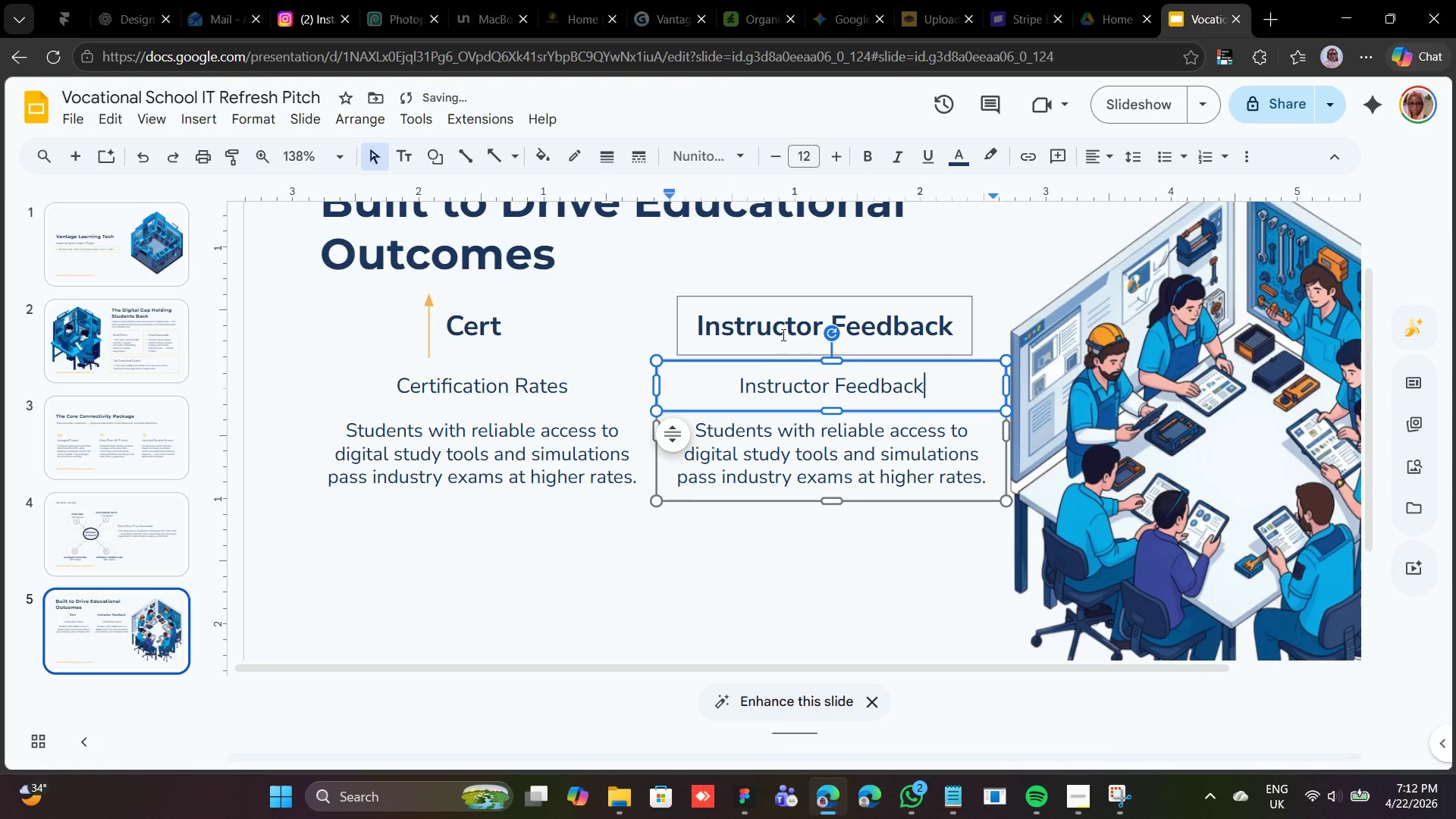 
double_click([782, 334])
 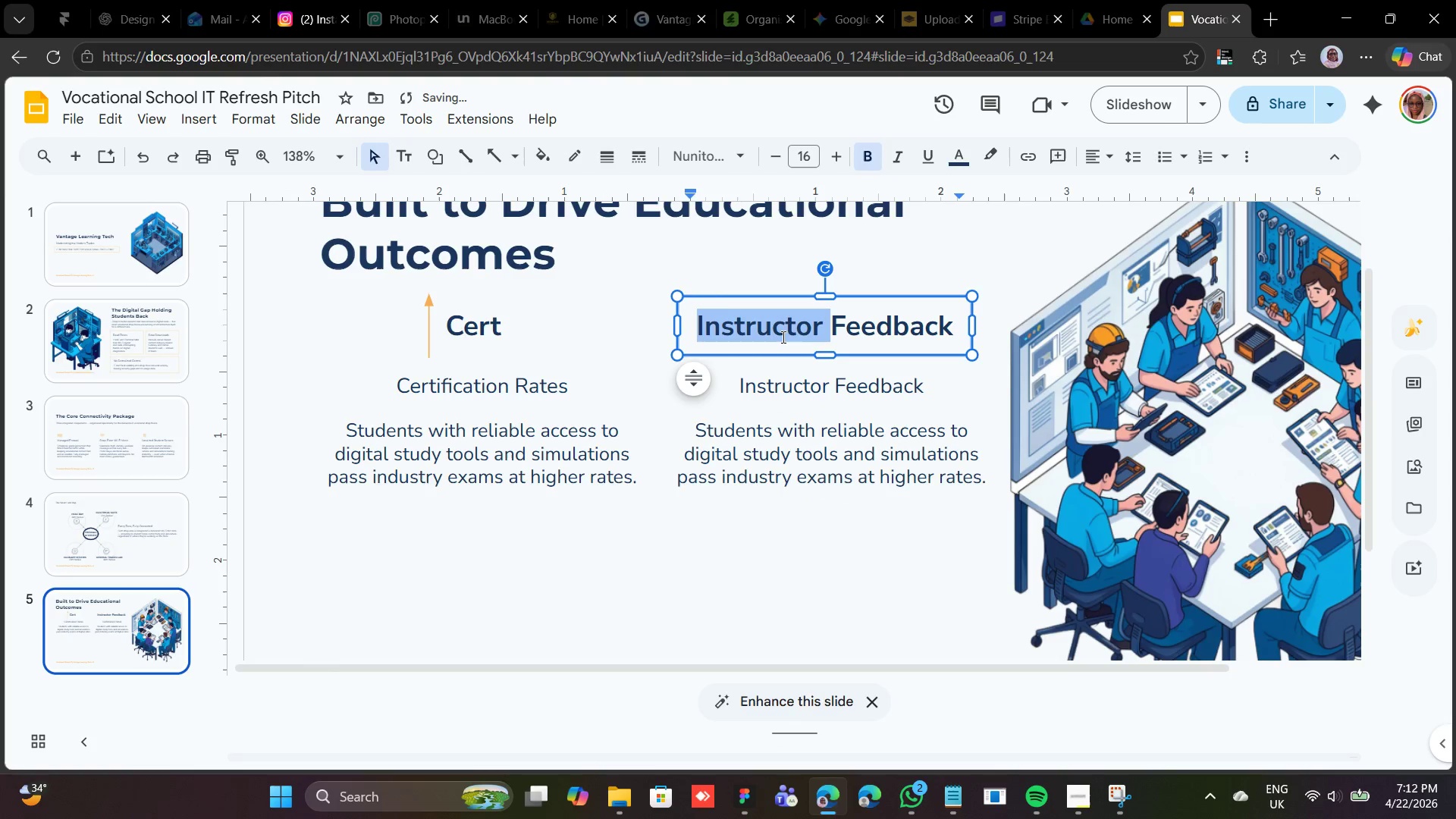 
triple_click([782, 338])
 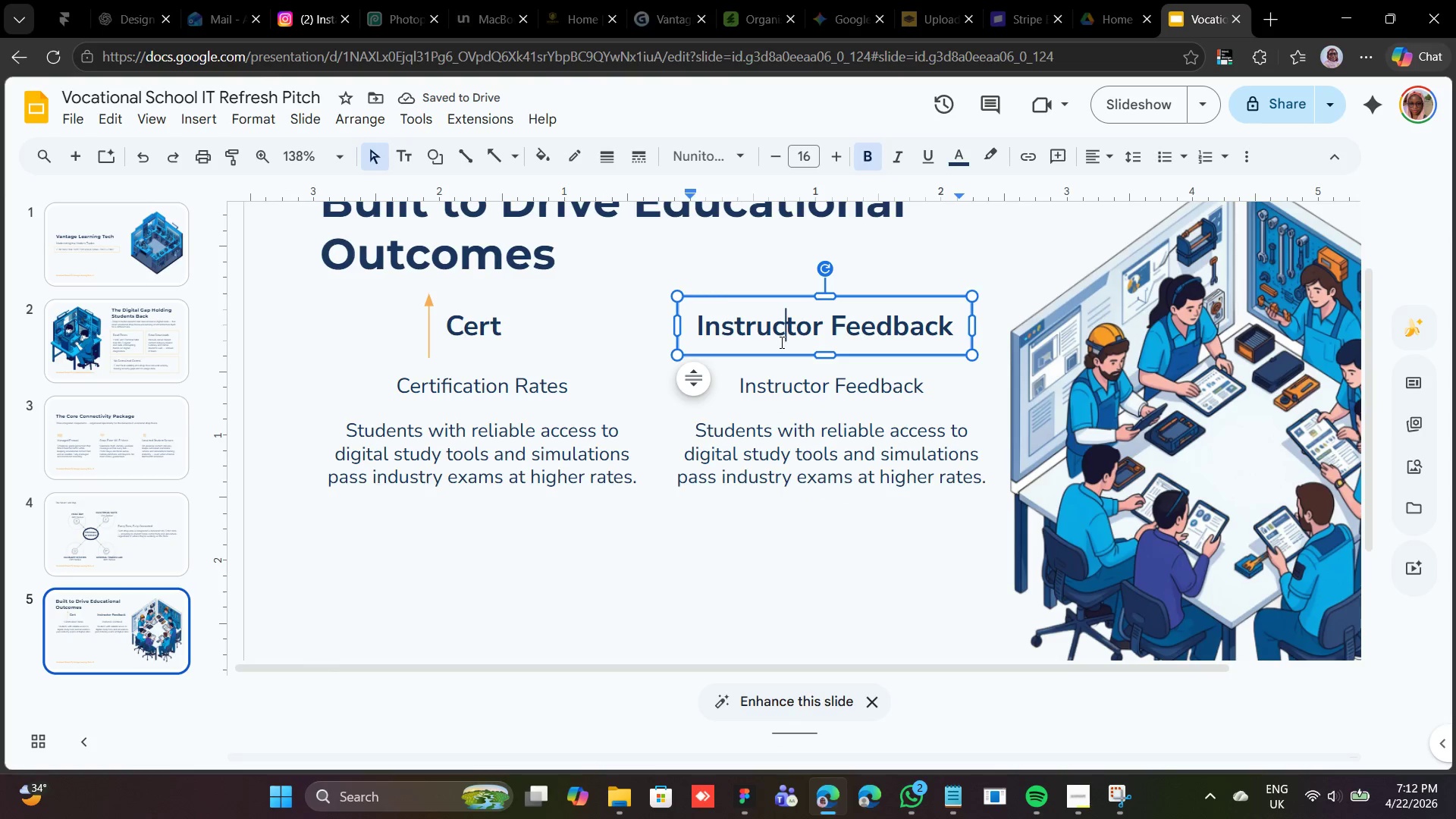 
double_click([780, 342])
 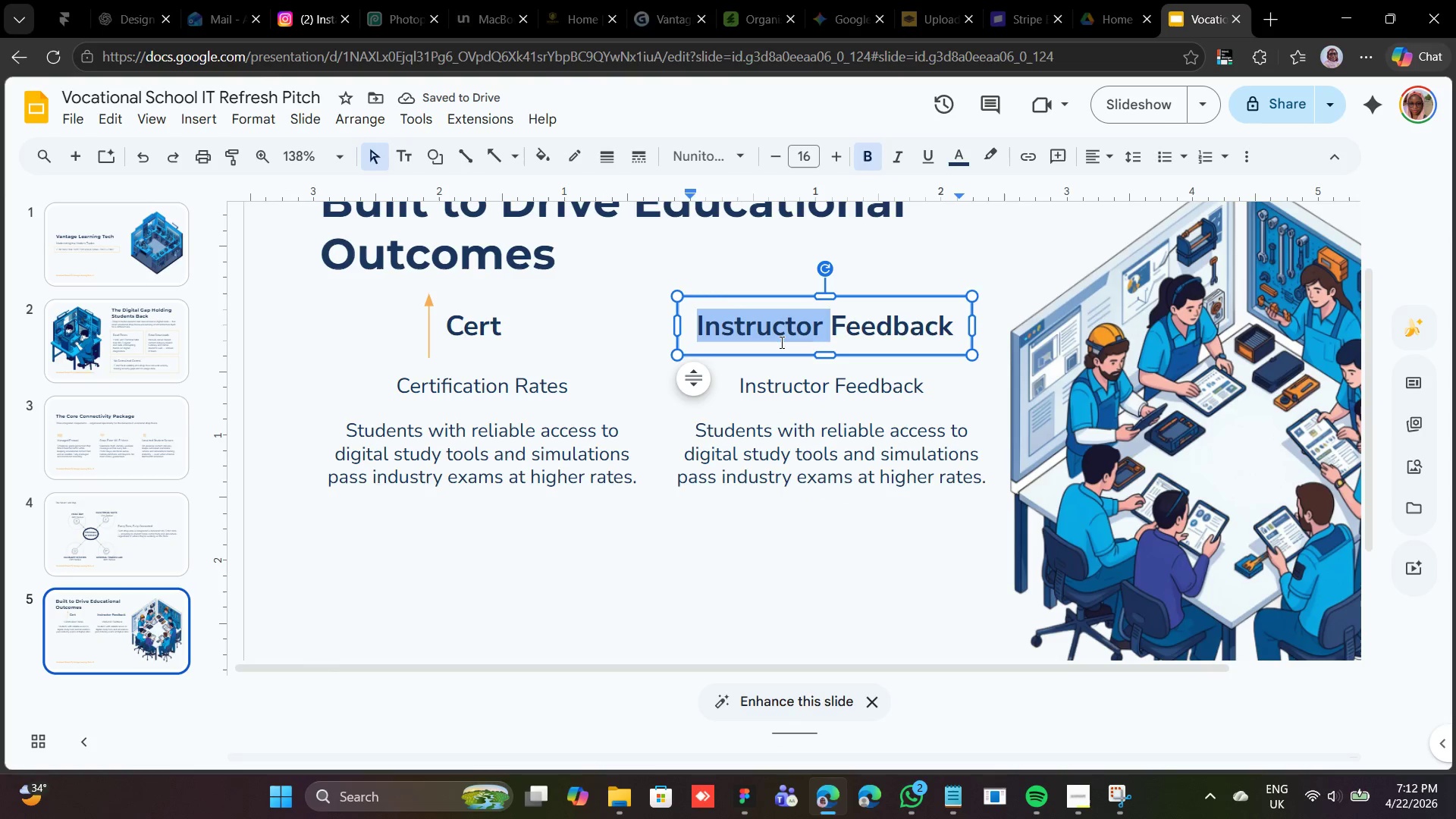 
triple_click([780, 342])
 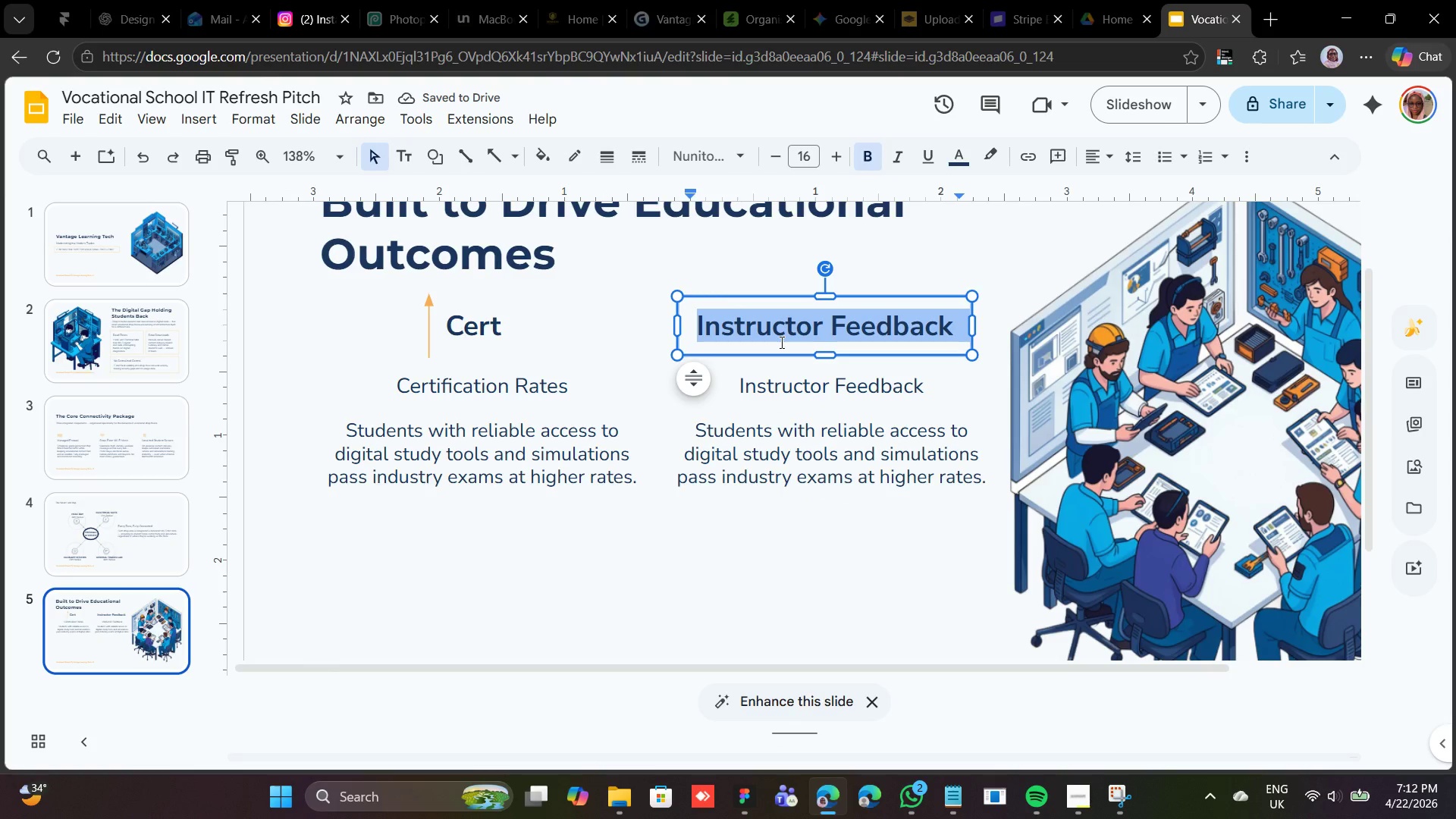 
type(Real-Time)
 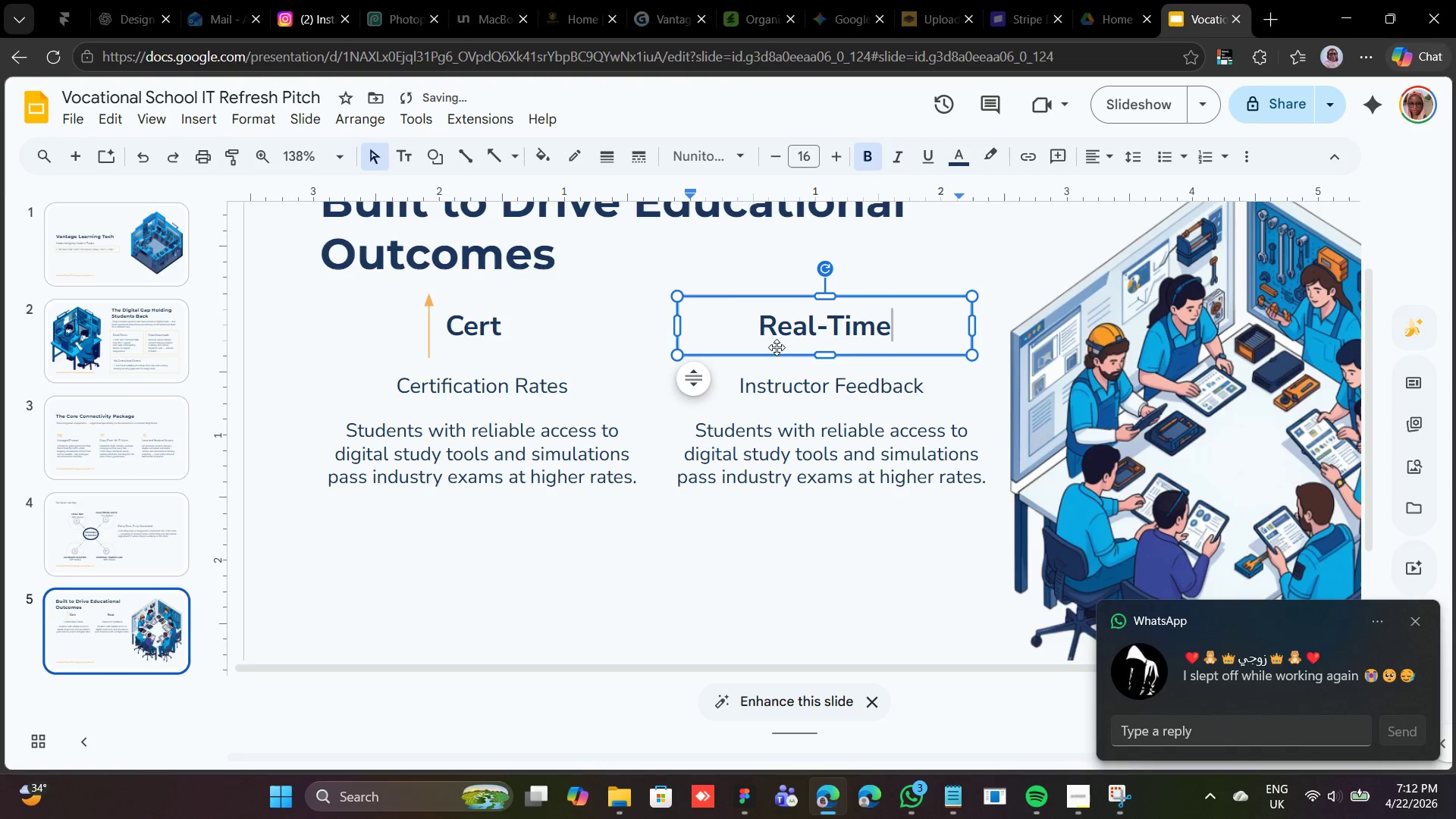 
wait(6.58)
 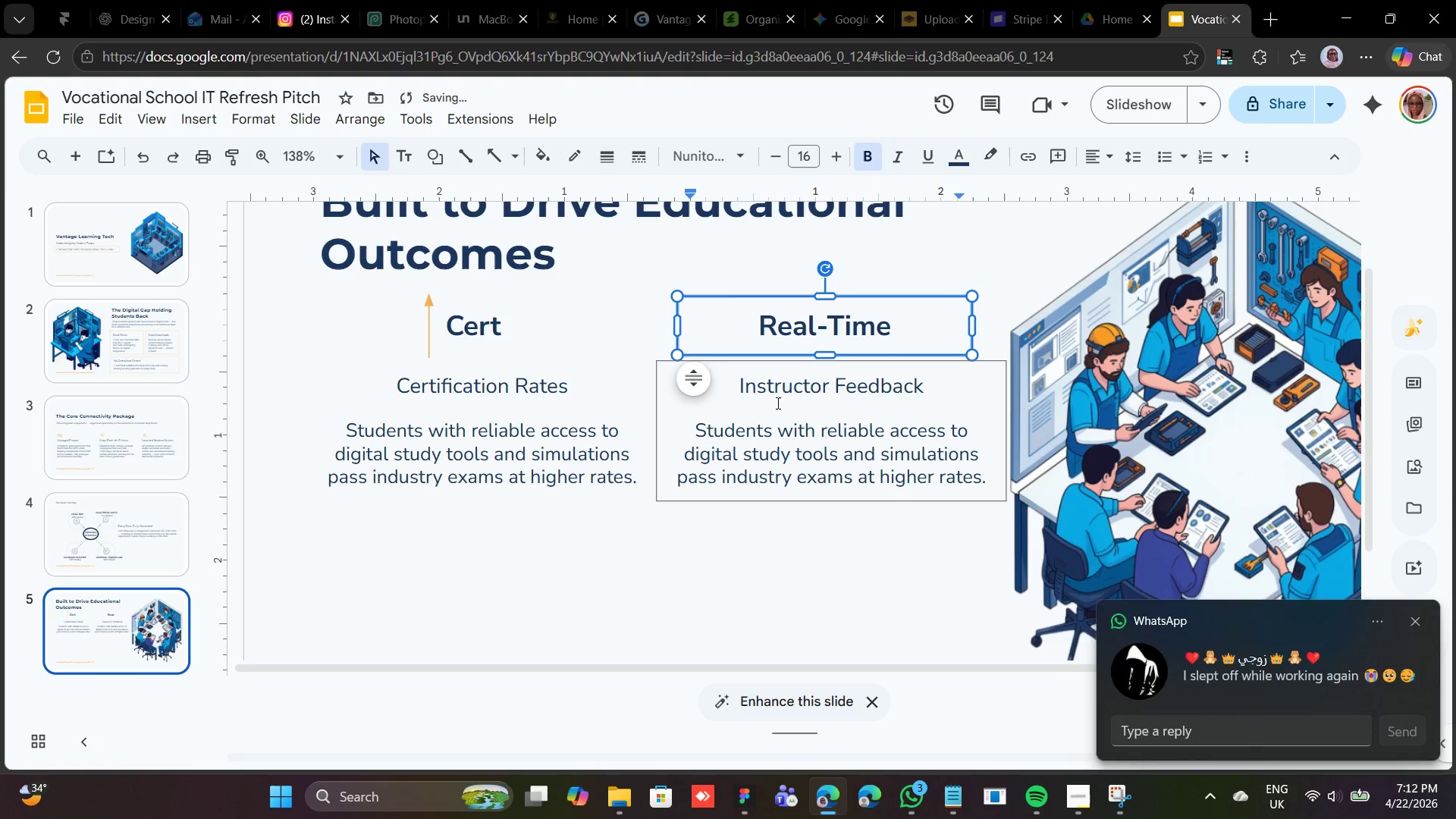 
left_click([963, 803])
 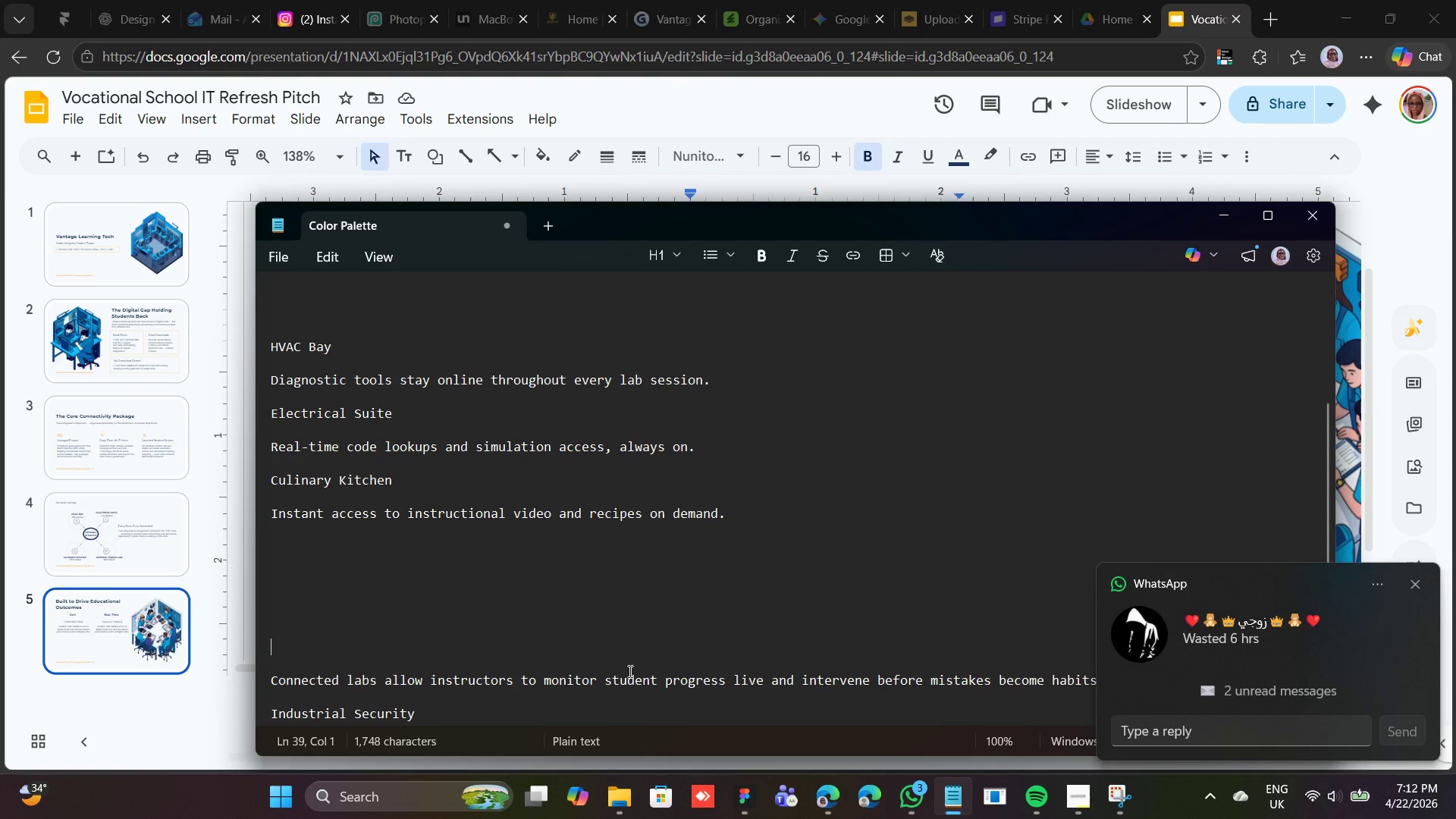 
scroll: coordinate [625, 646], scroll_direction: down, amount: 3.0
 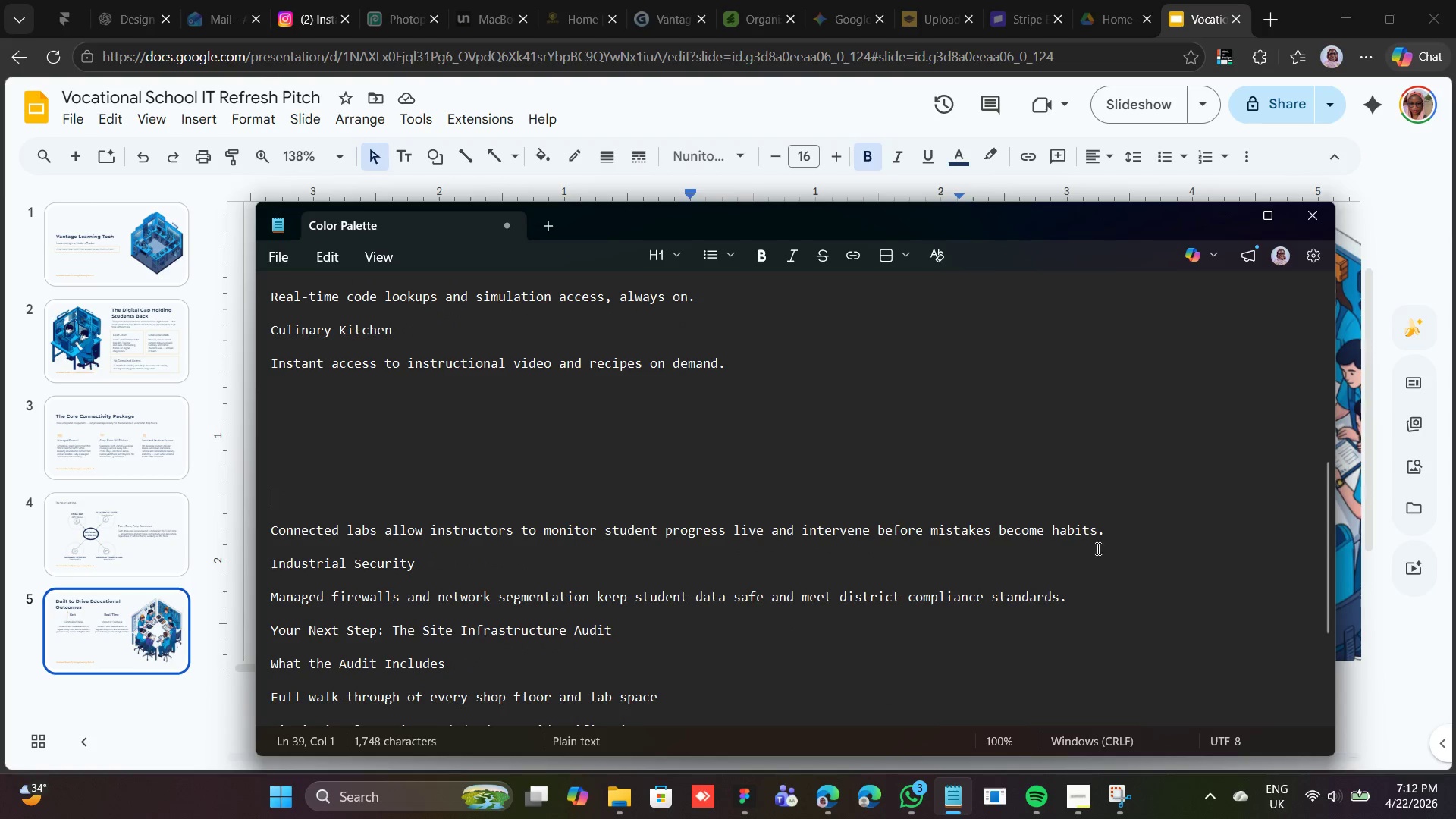 
left_click_drag(start_coordinate=[1112, 534], to_coordinate=[271, 529])
 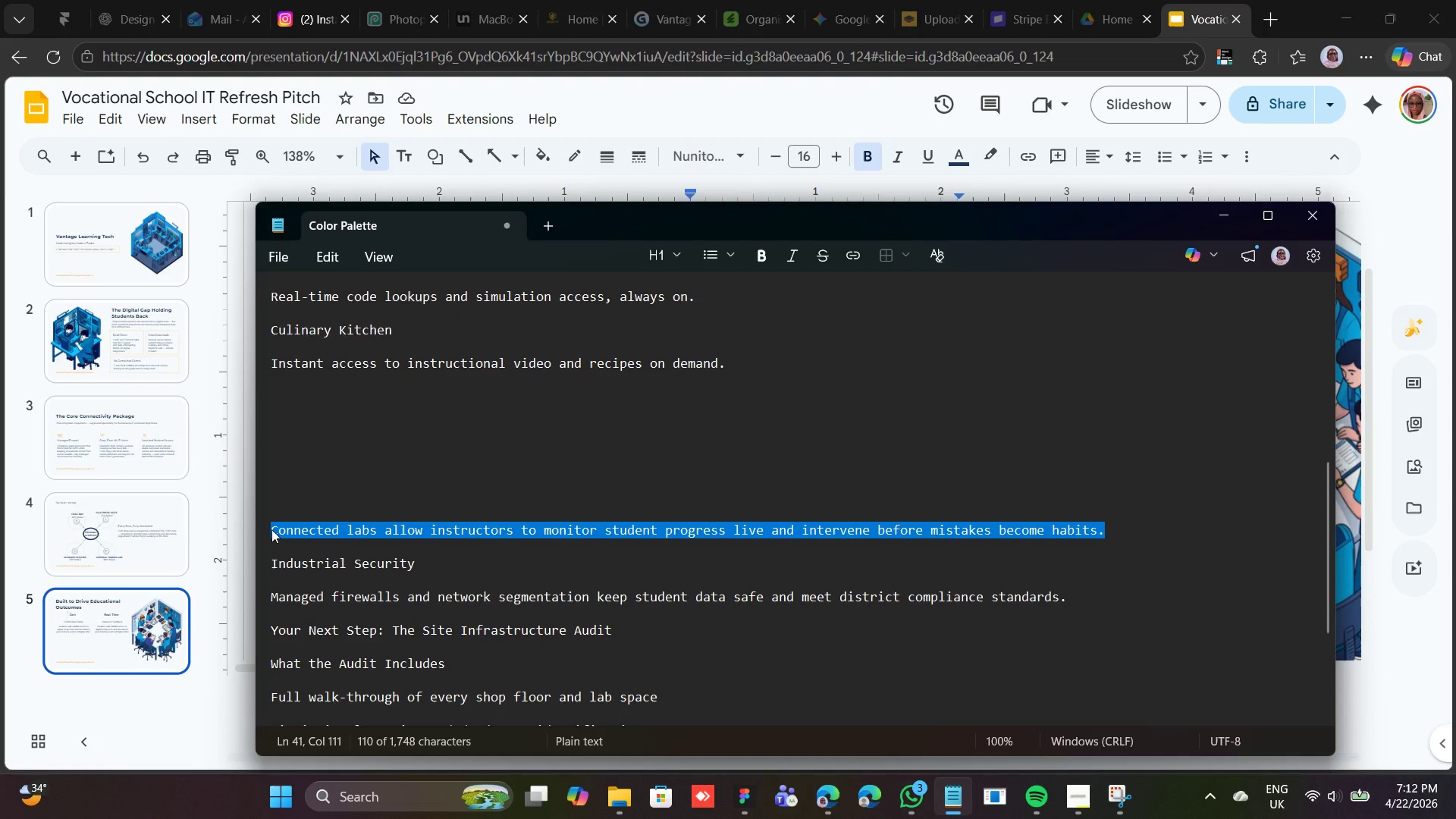 
right_click([271, 529])
 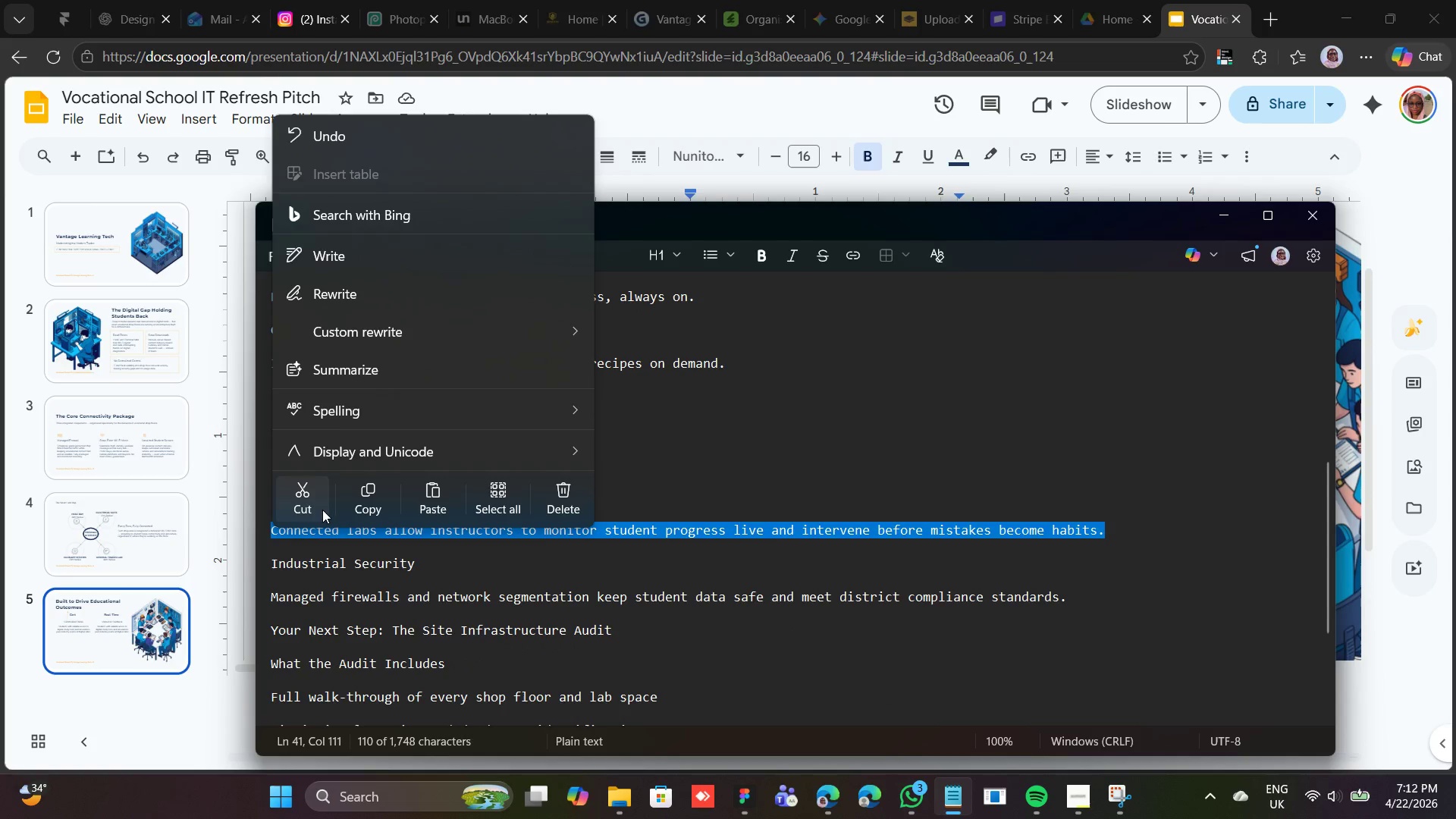 
left_click([323, 504])
 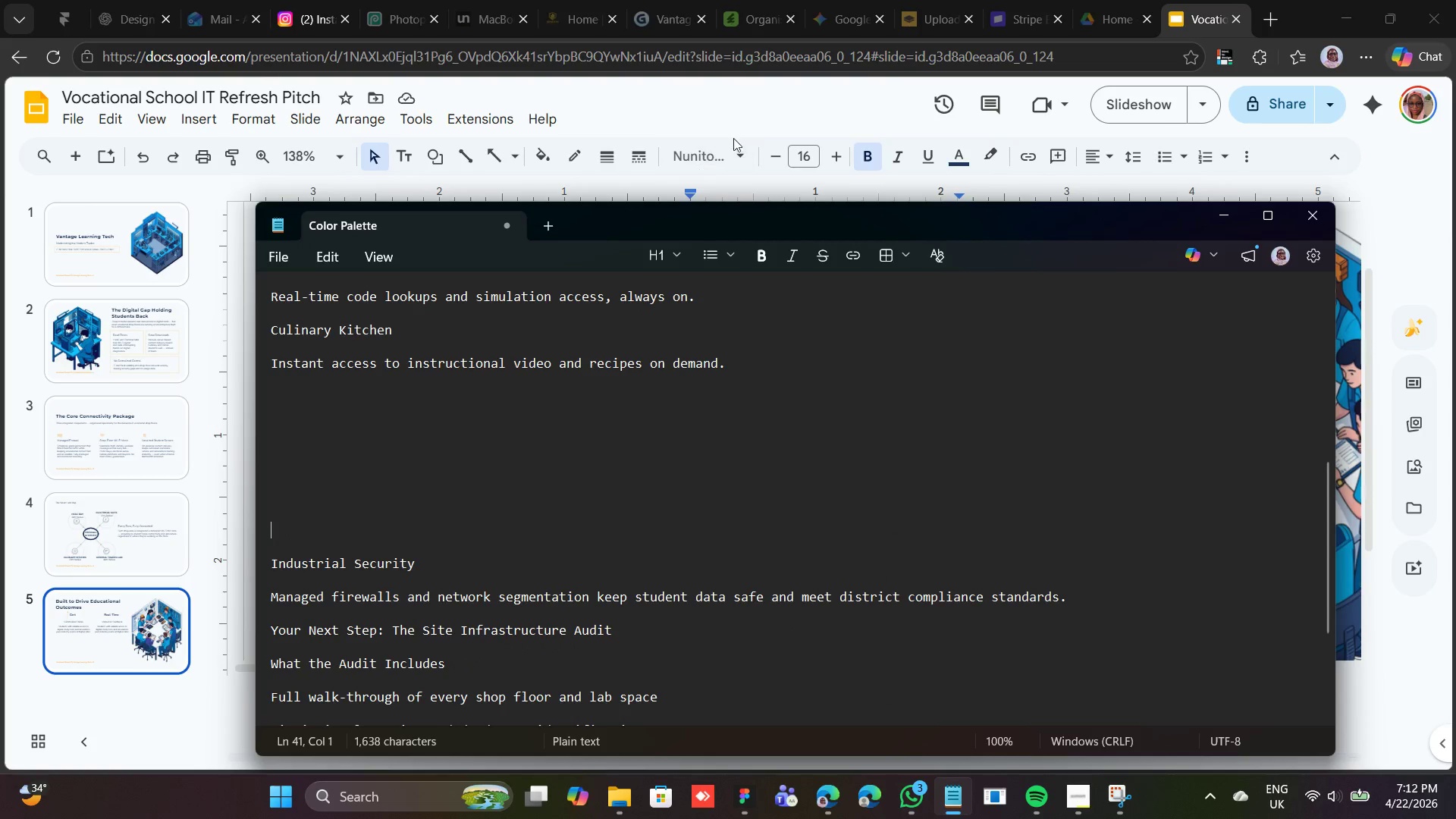 
left_click([785, 110])
 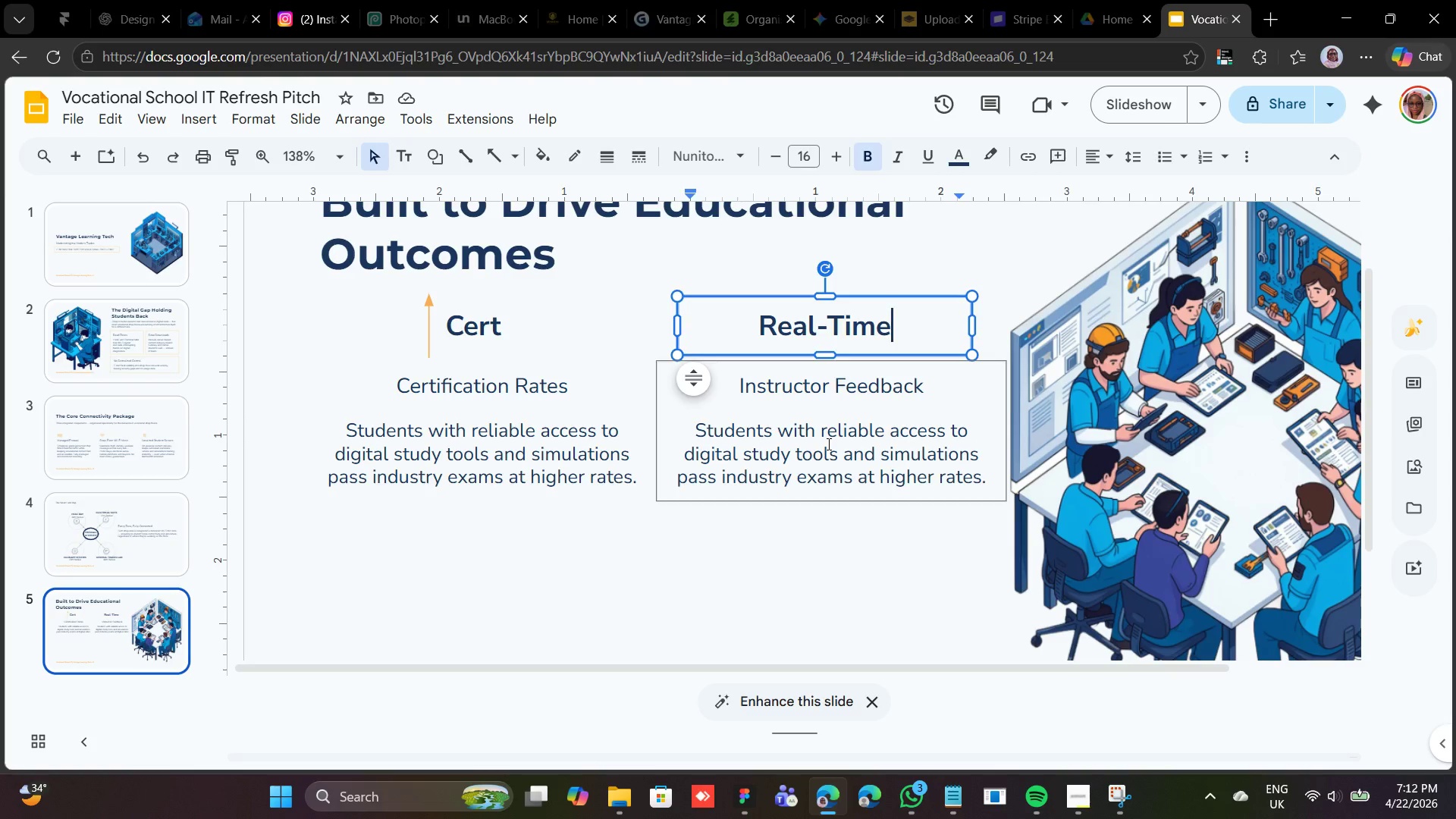 
double_click([827, 444])
 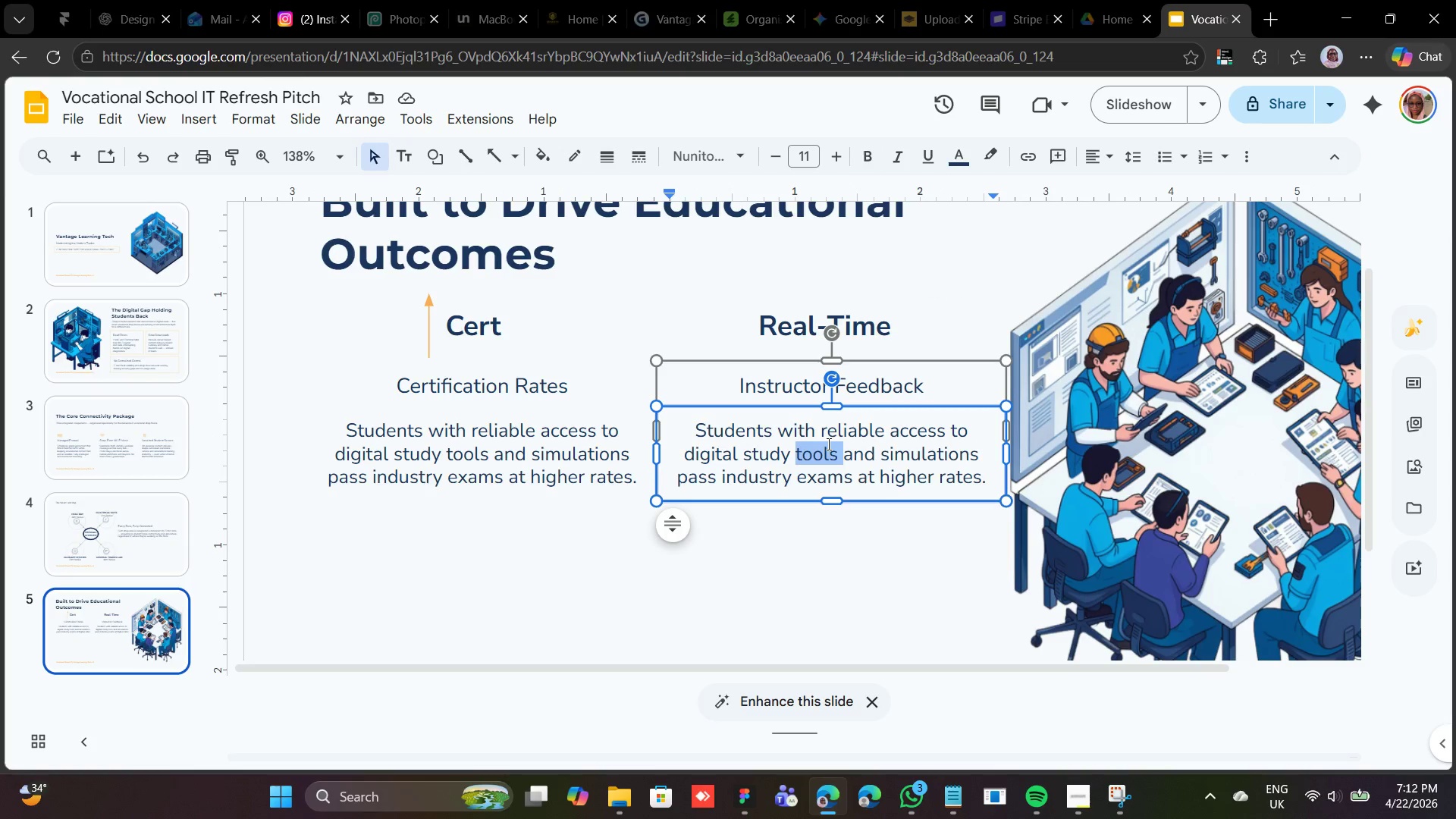 
triple_click([827, 444])
 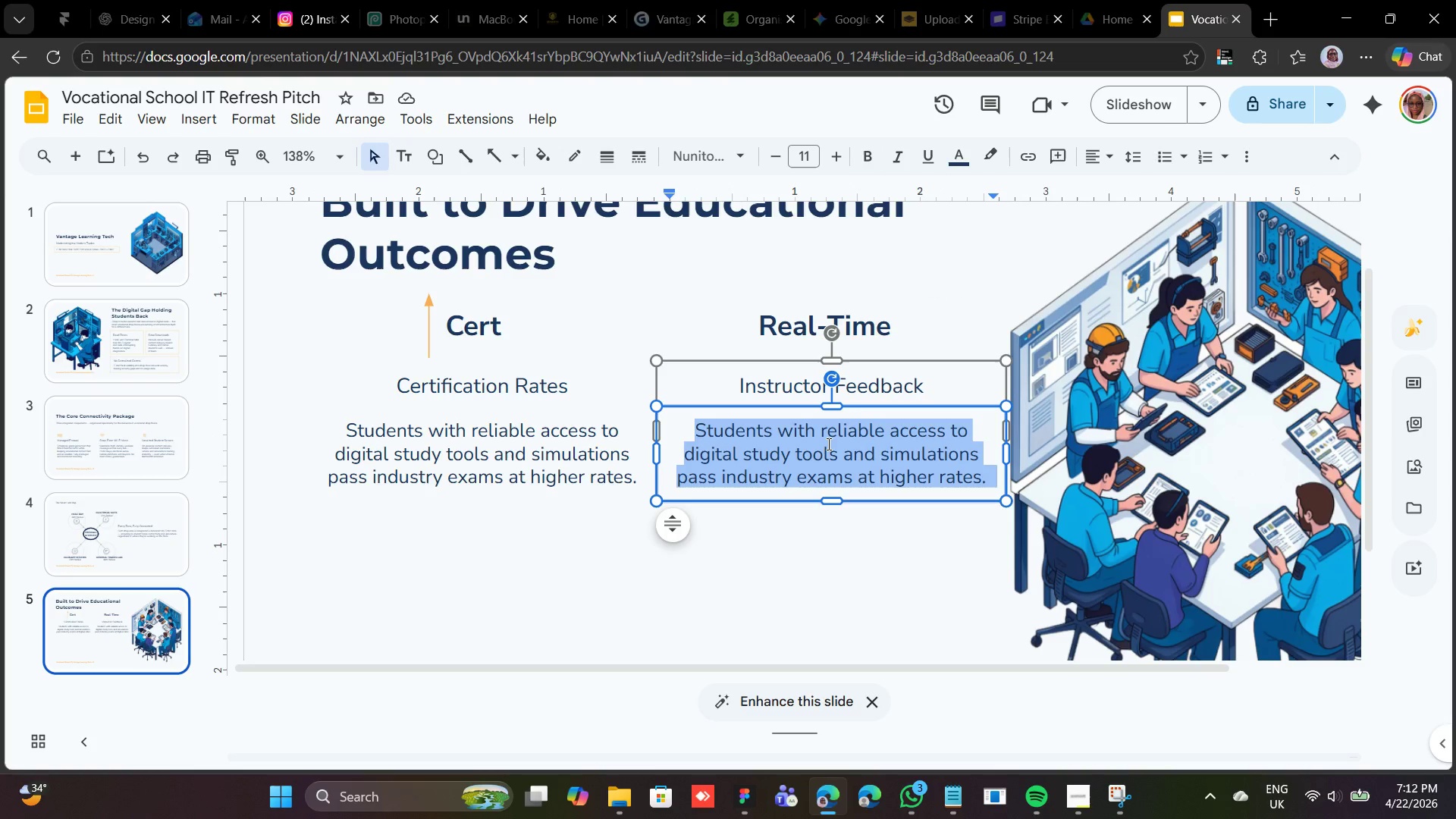 
right_click([827, 444])
 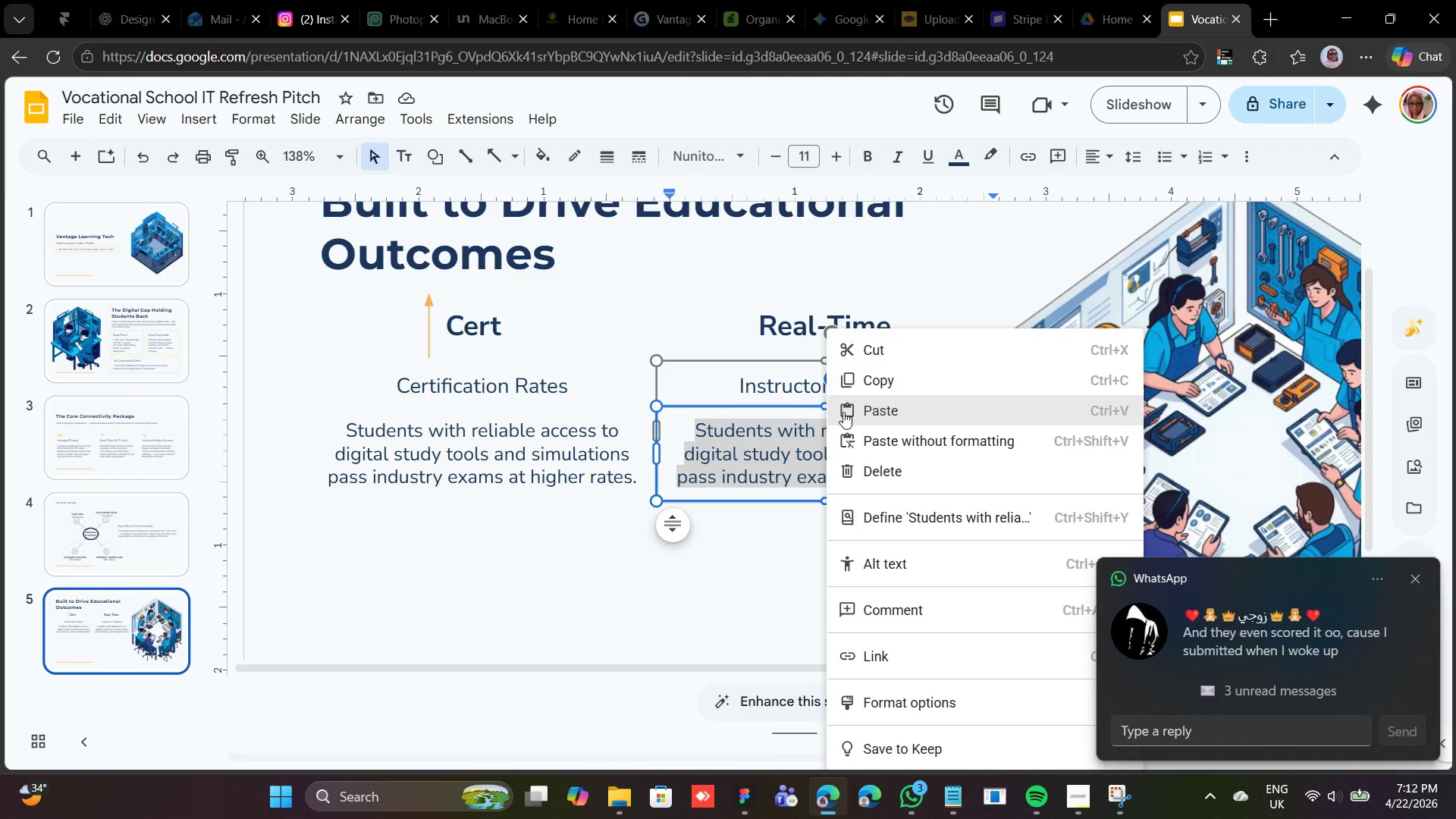 
left_click([843, 411])
 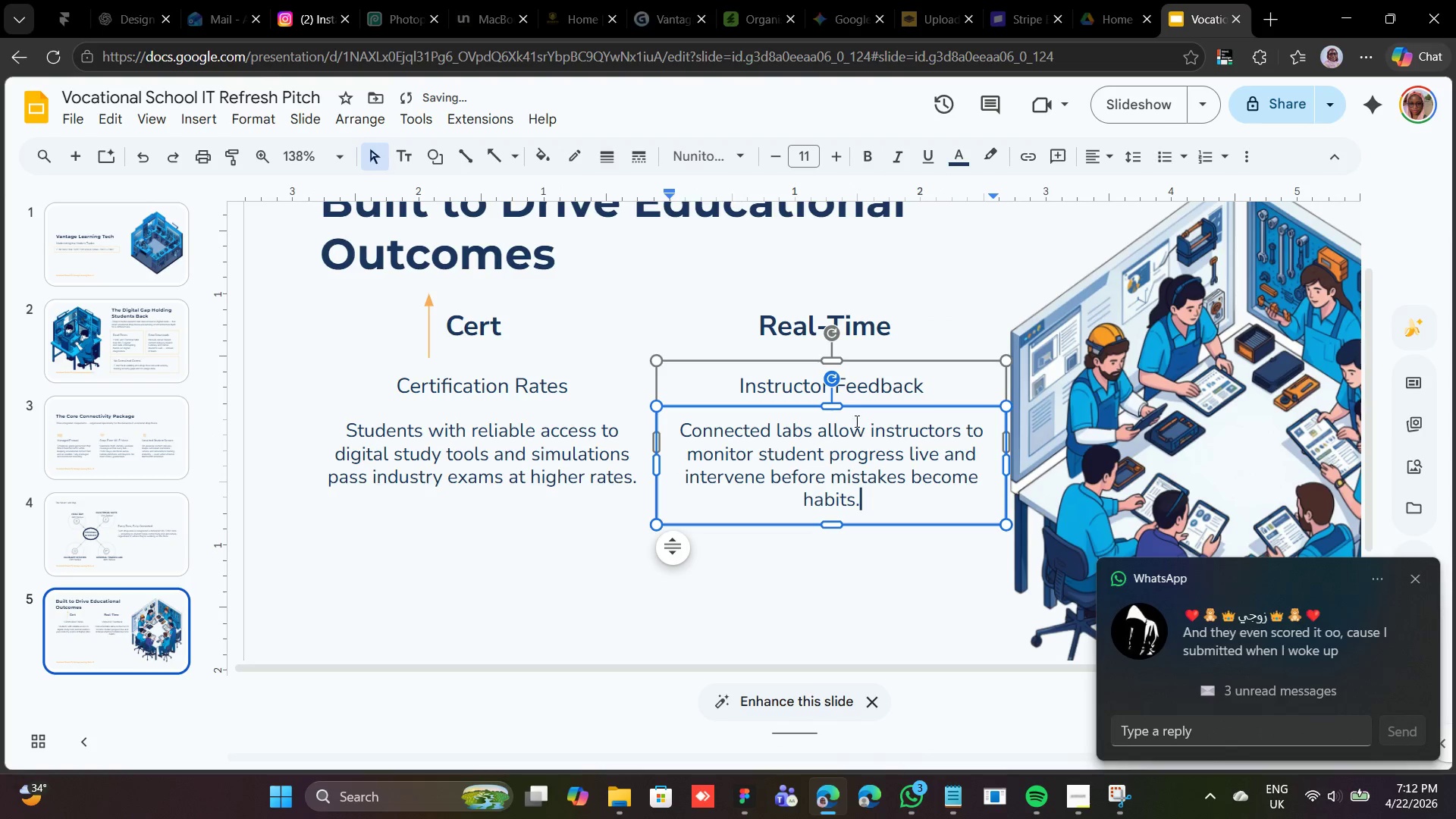 
left_click([762, 582])
 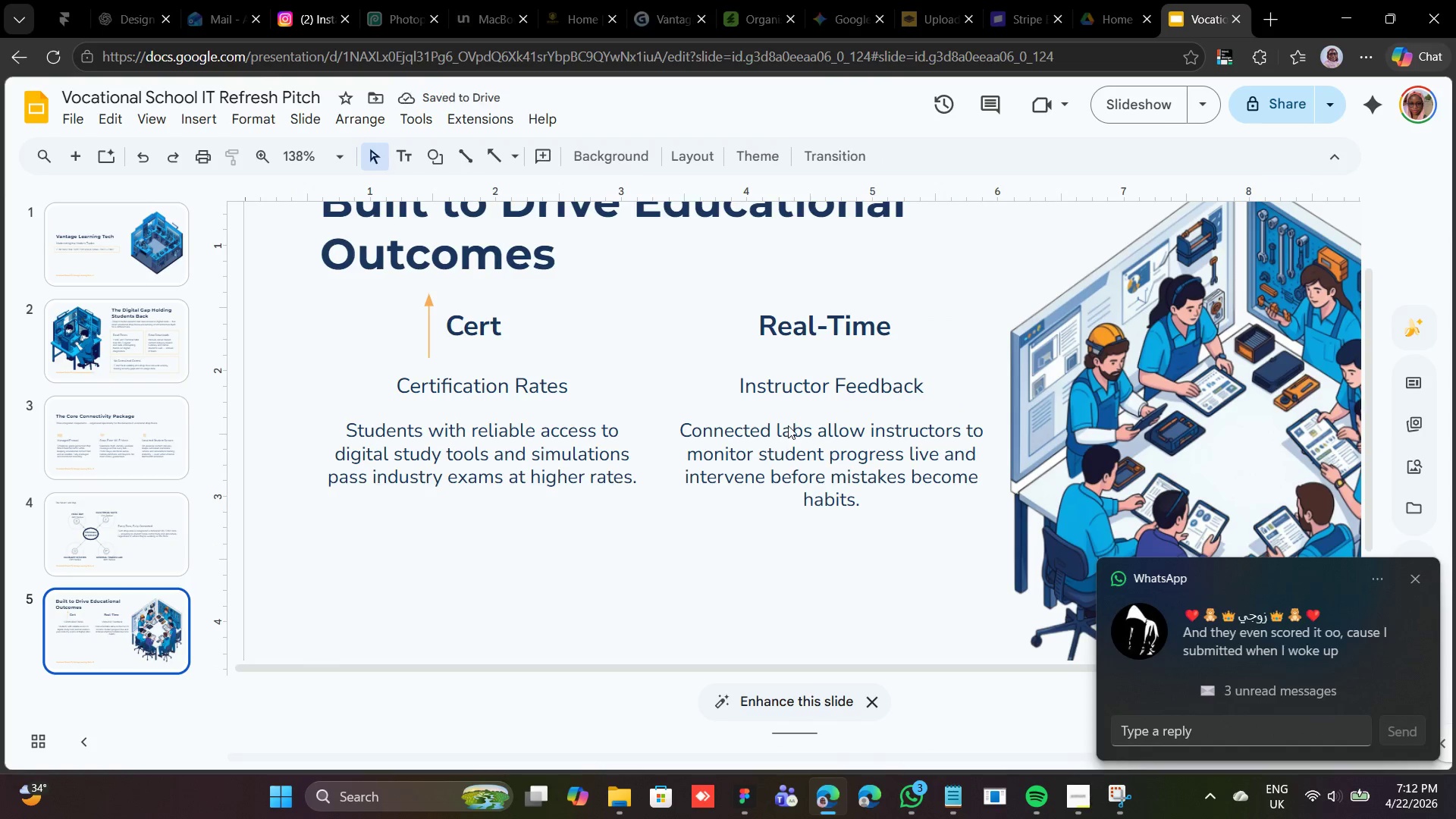 
left_click([788, 425])
 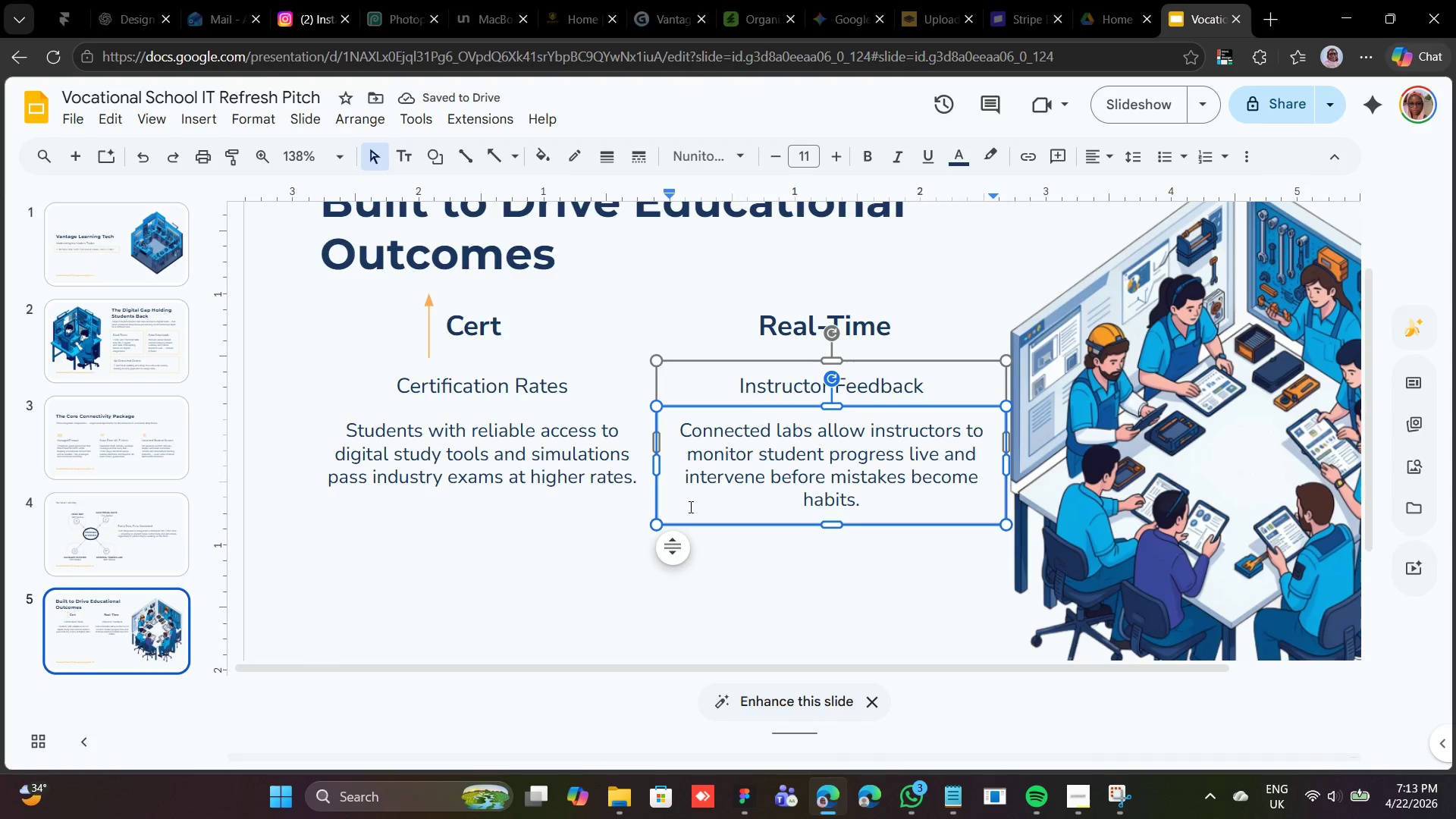 
left_click([670, 591])
 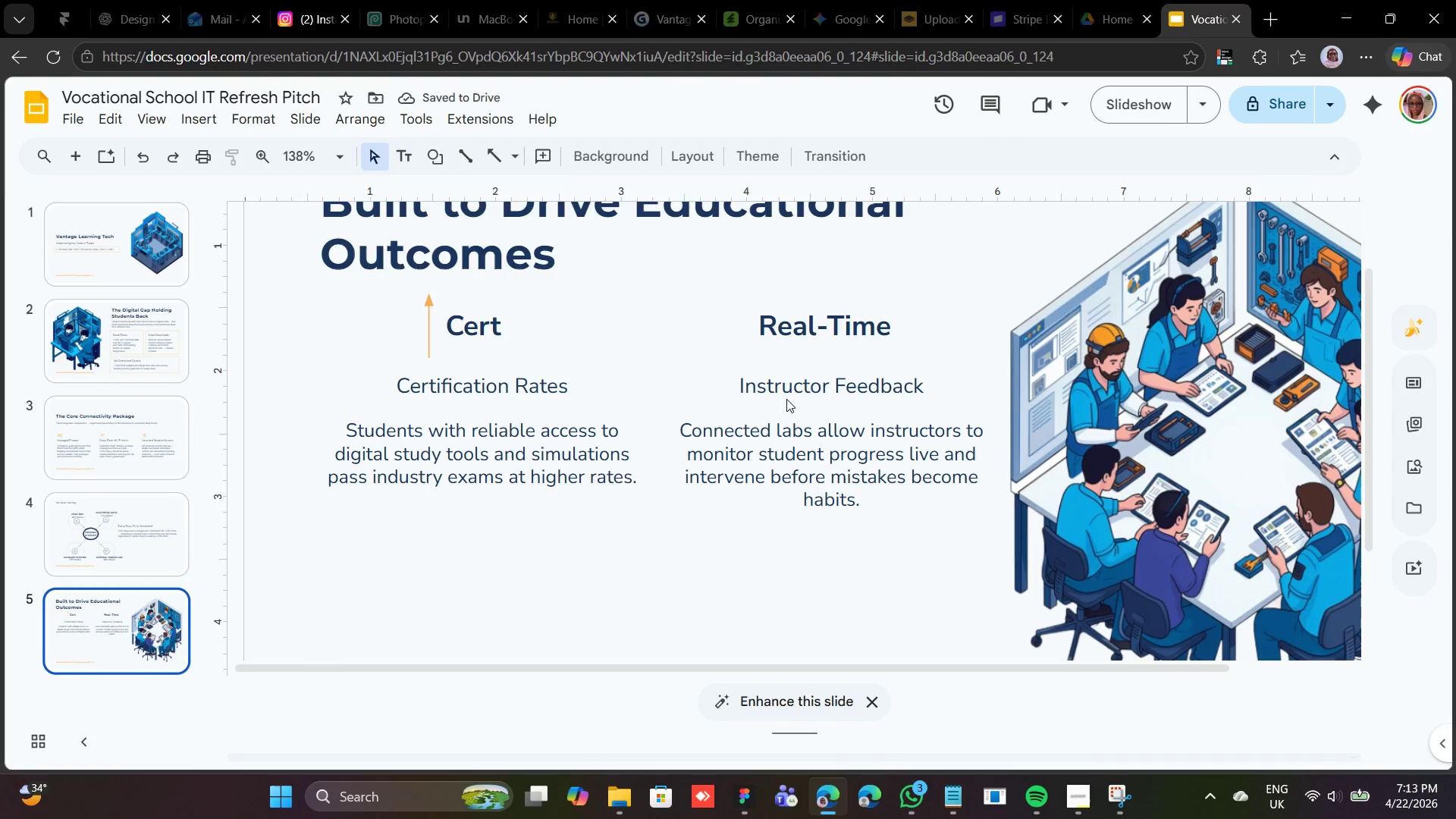 
left_click([786, 397])
 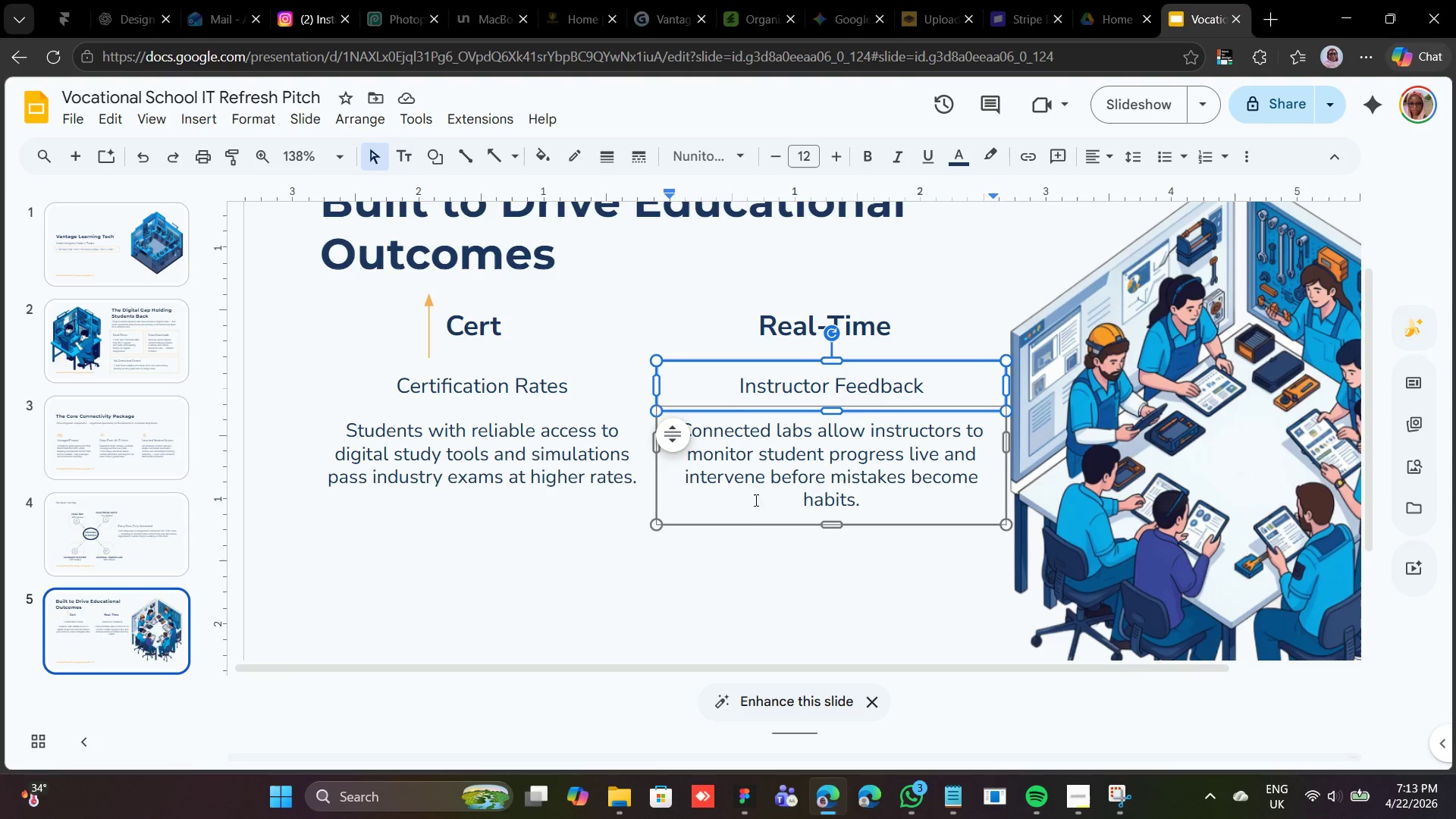 
left_click_drag(start_coordinate=[742, 553], to_coordinate=[742, 548])
 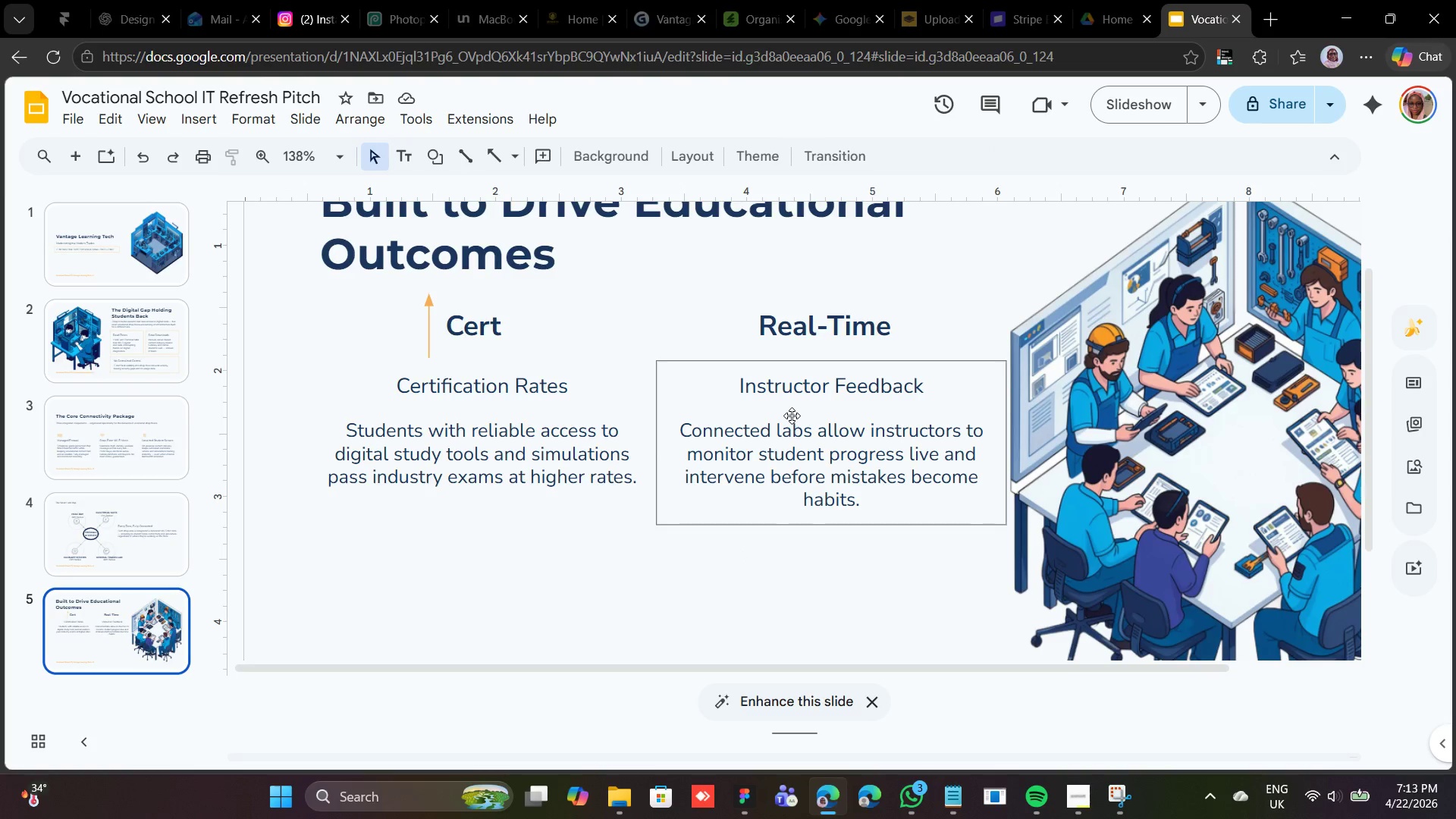 
left_click([792, 416])
 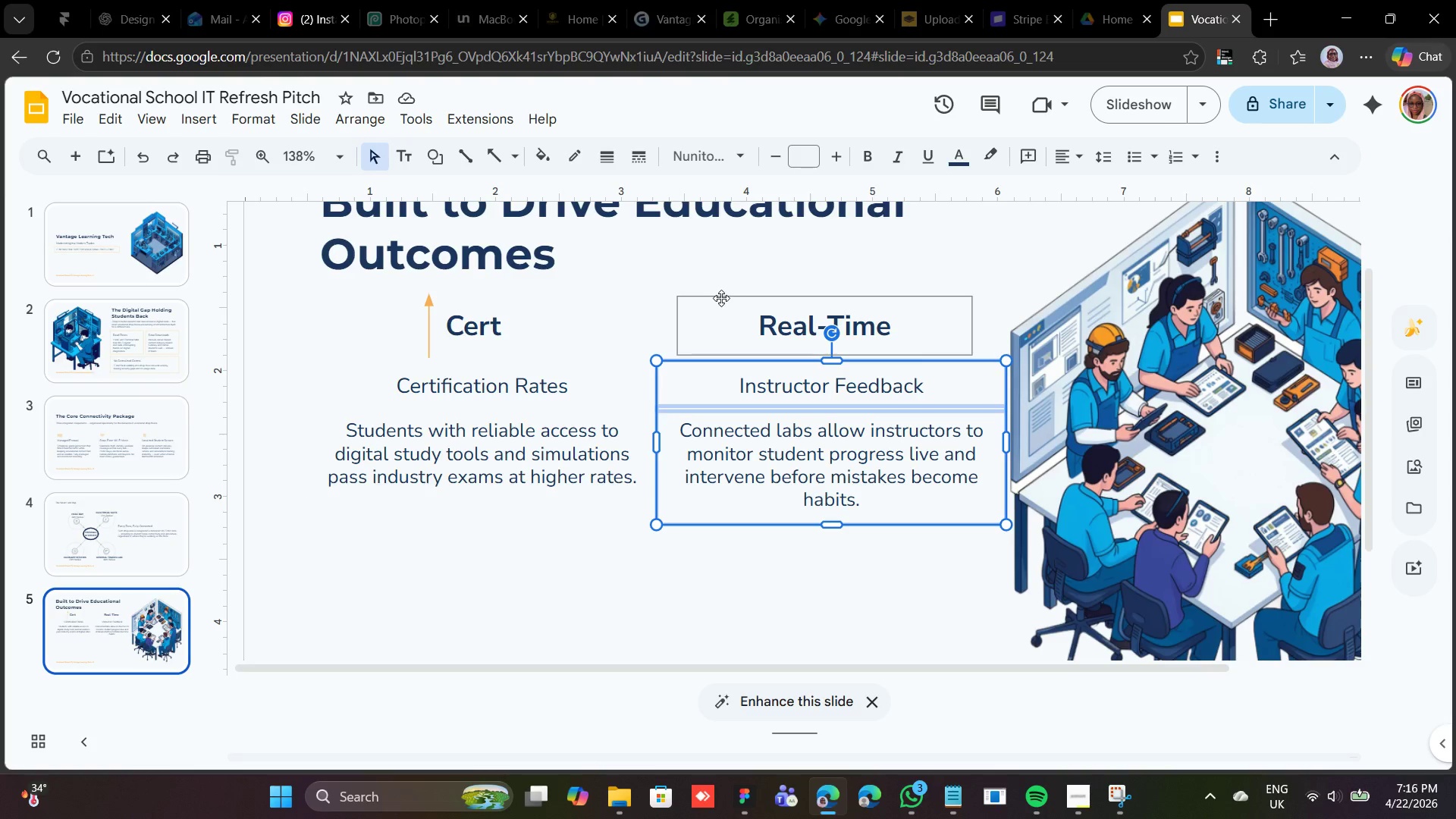 
wait(210.38)
 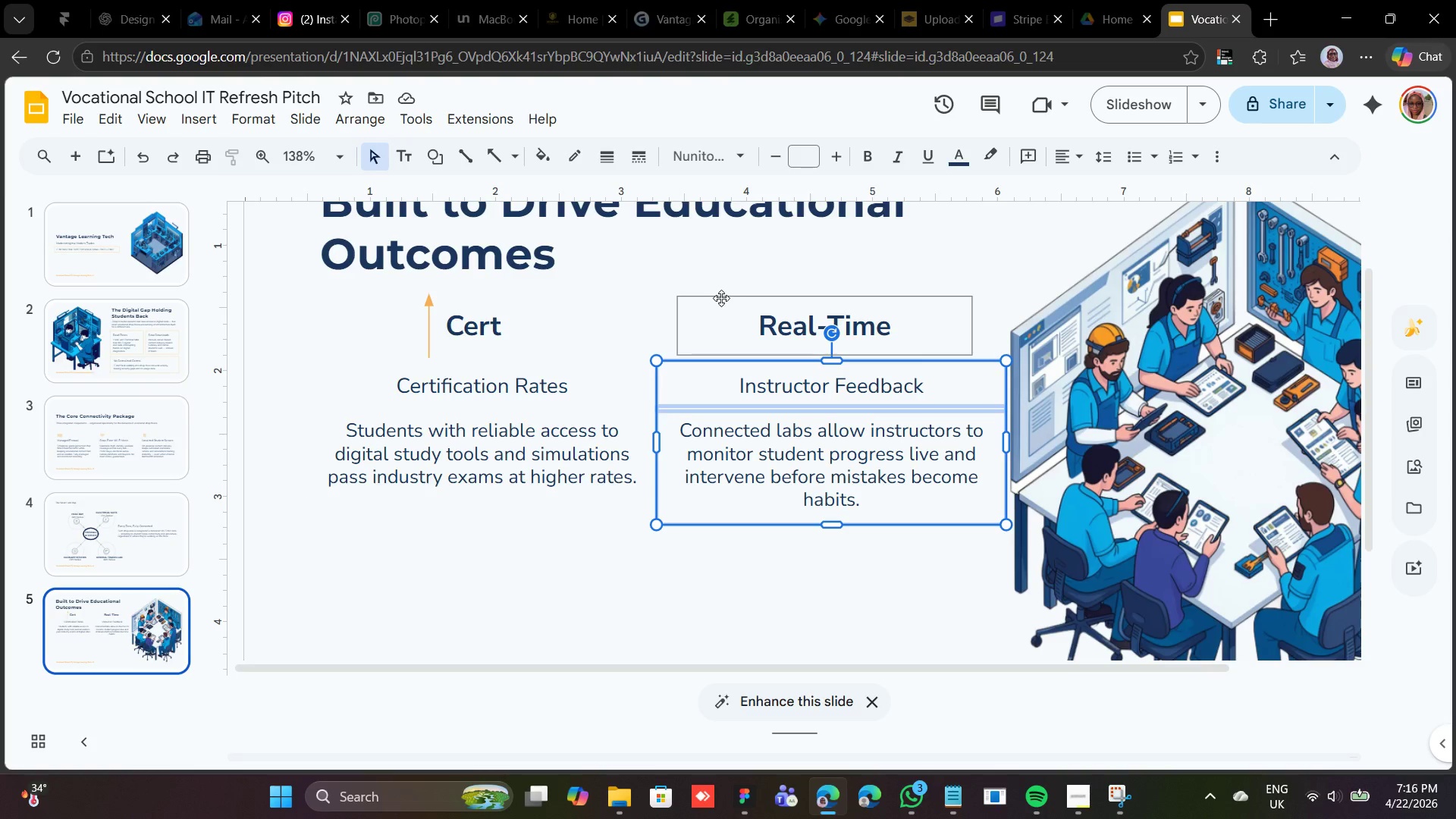 
left_click([86, 526])
 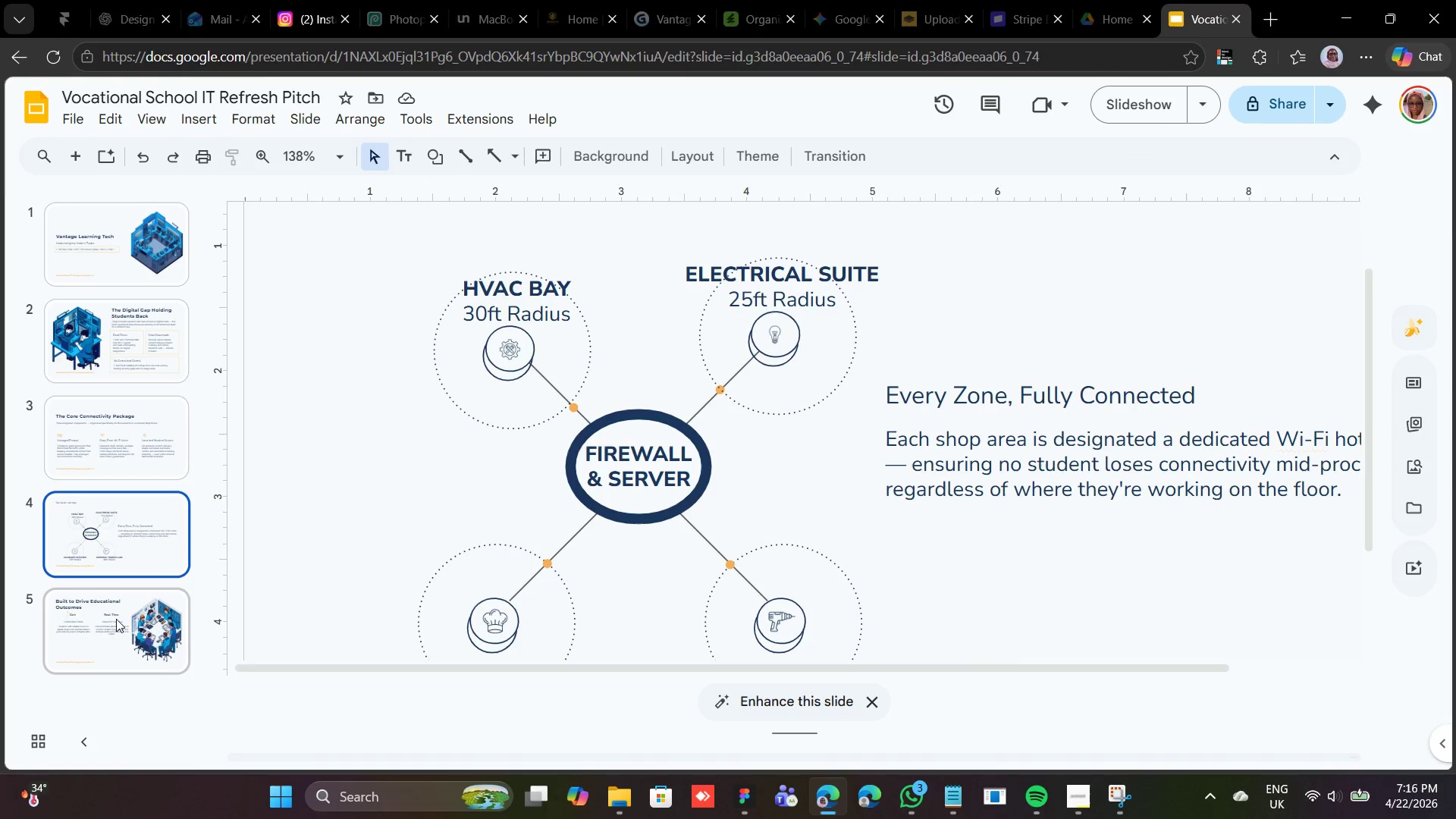 
left_click([113, 627])
 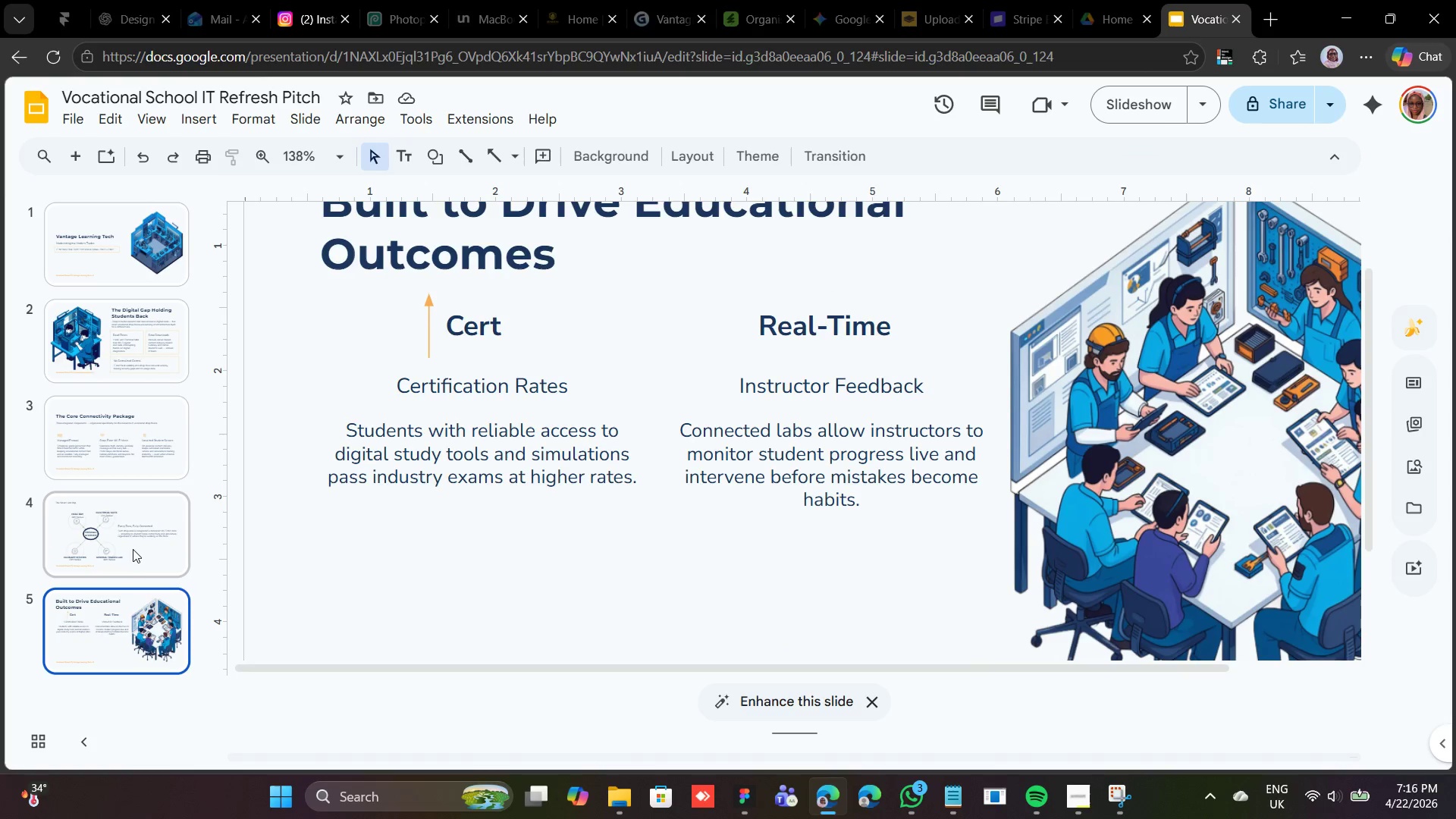 
left_click([134, 542])
 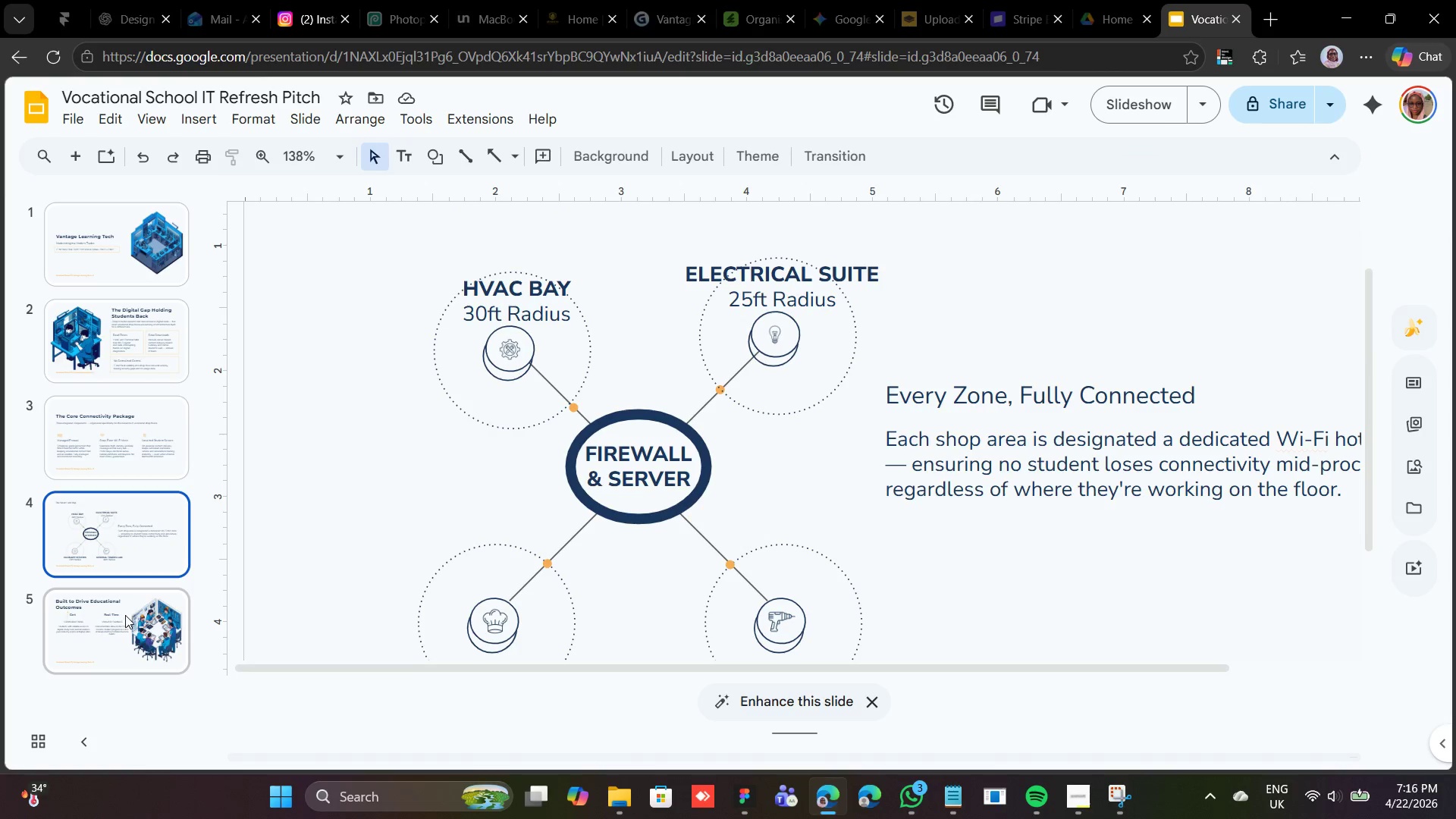 
left_click([121, 632])
 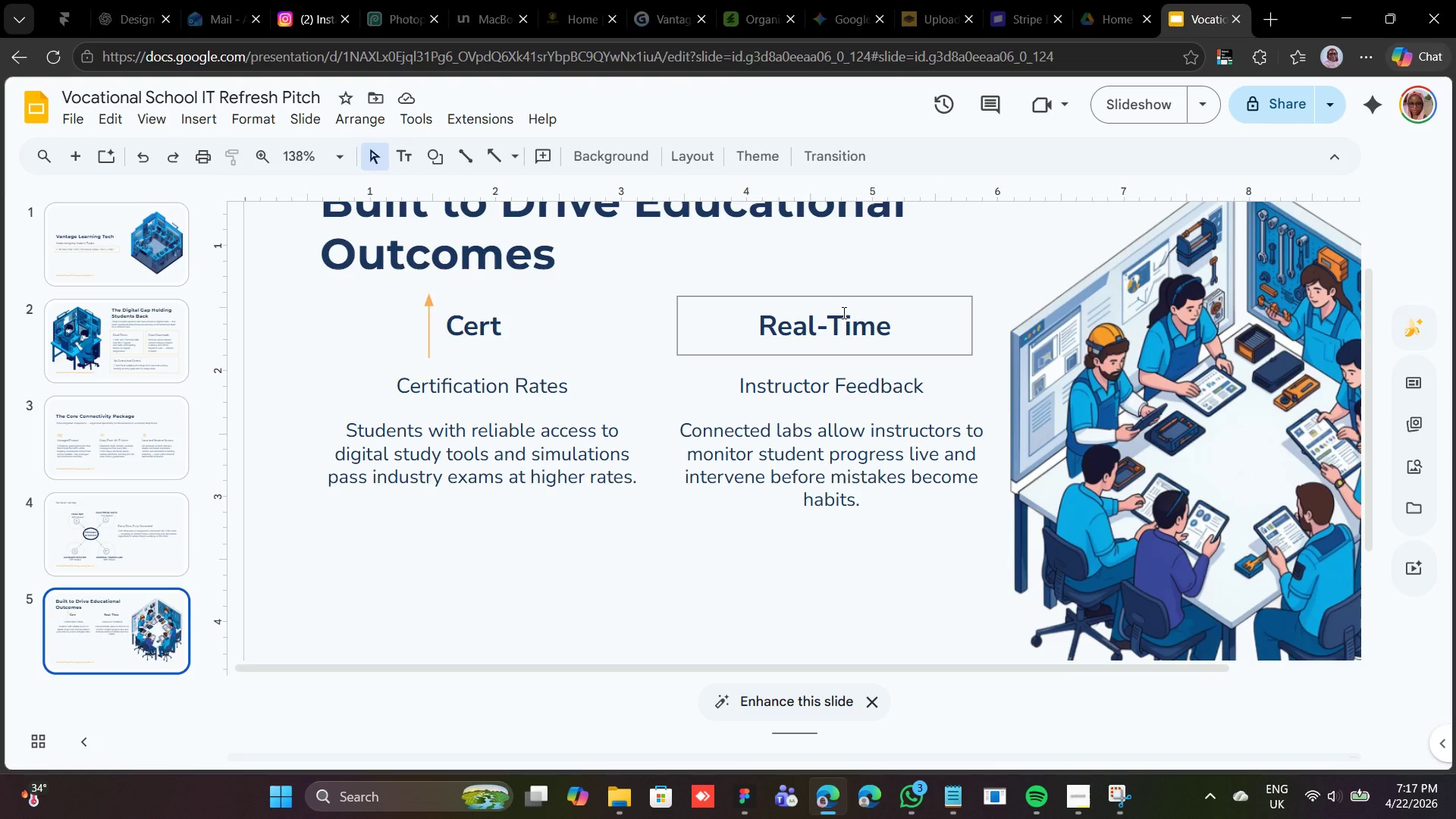 
wait(56.36)
 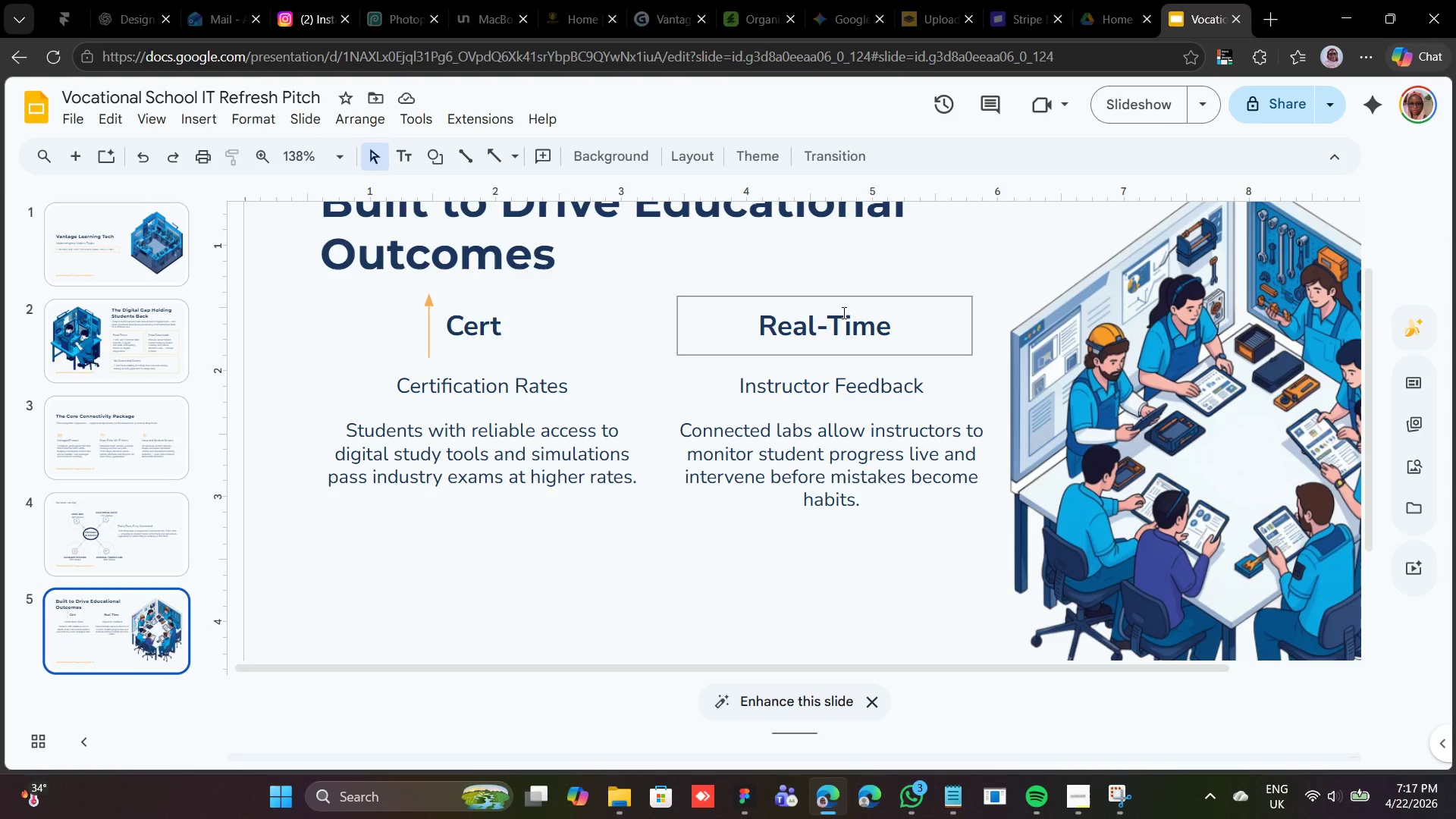 
left_click([123, 224])
 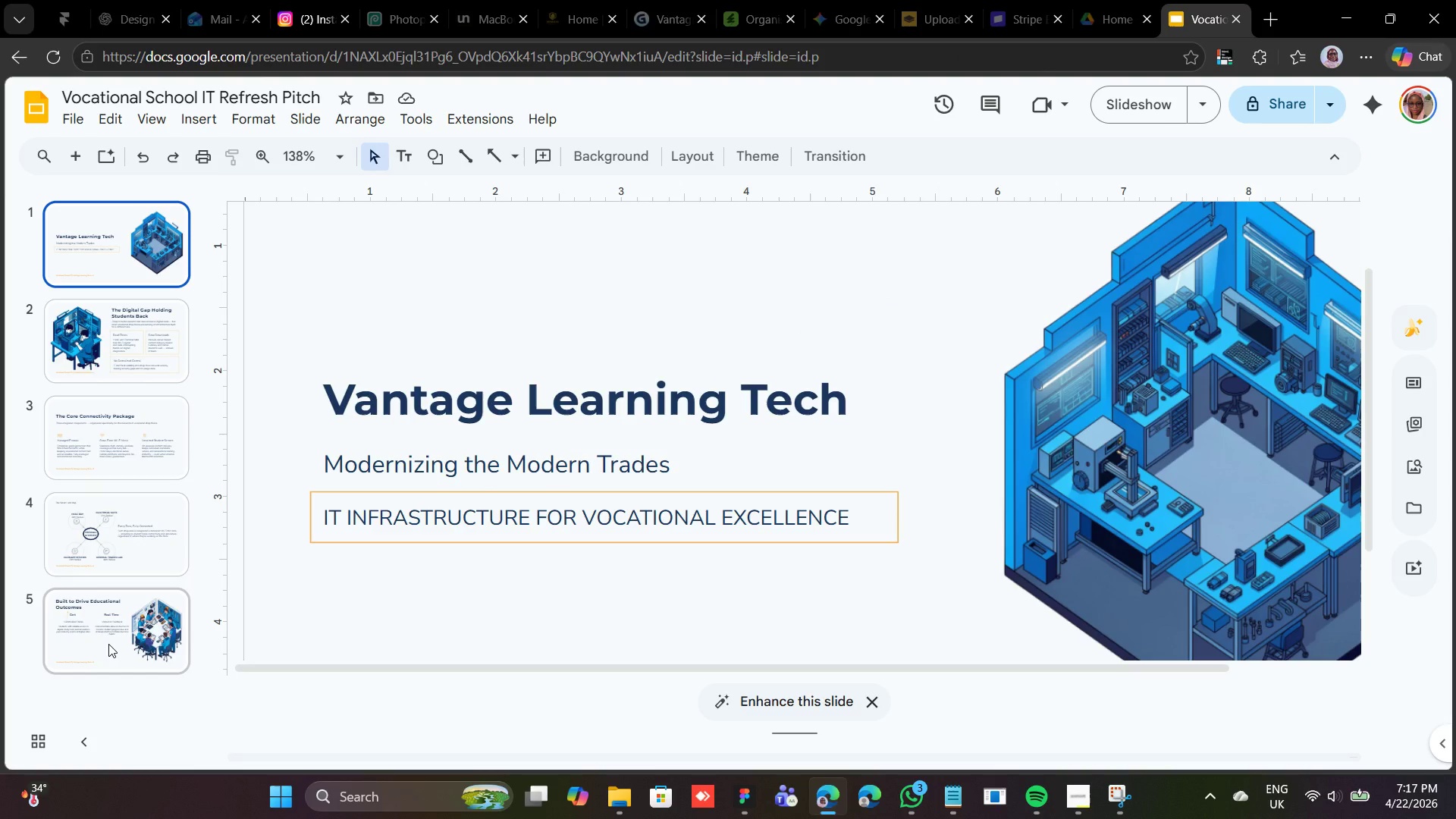 
left_click([108, 644])
 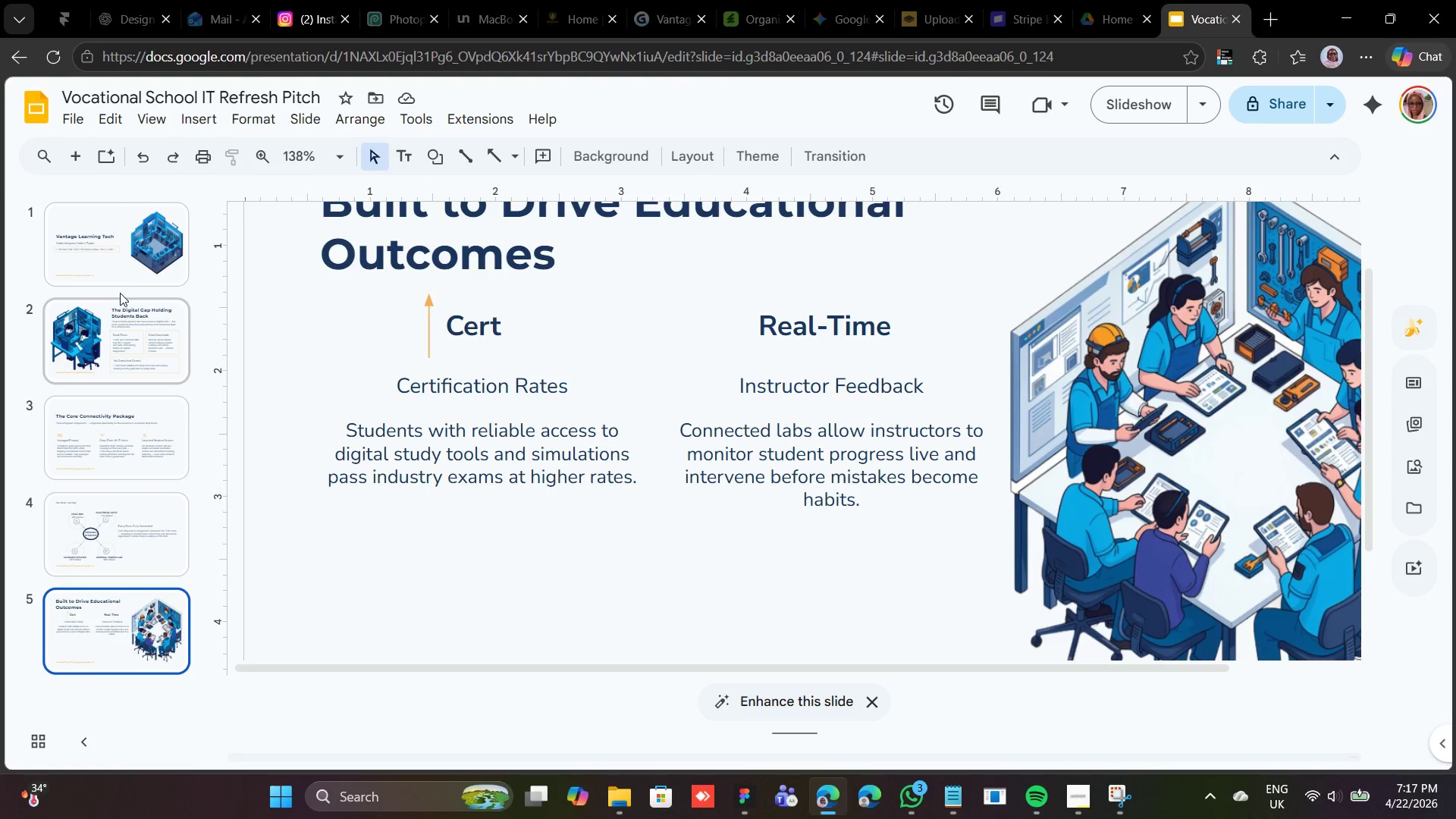 
left_click([120, 254])
 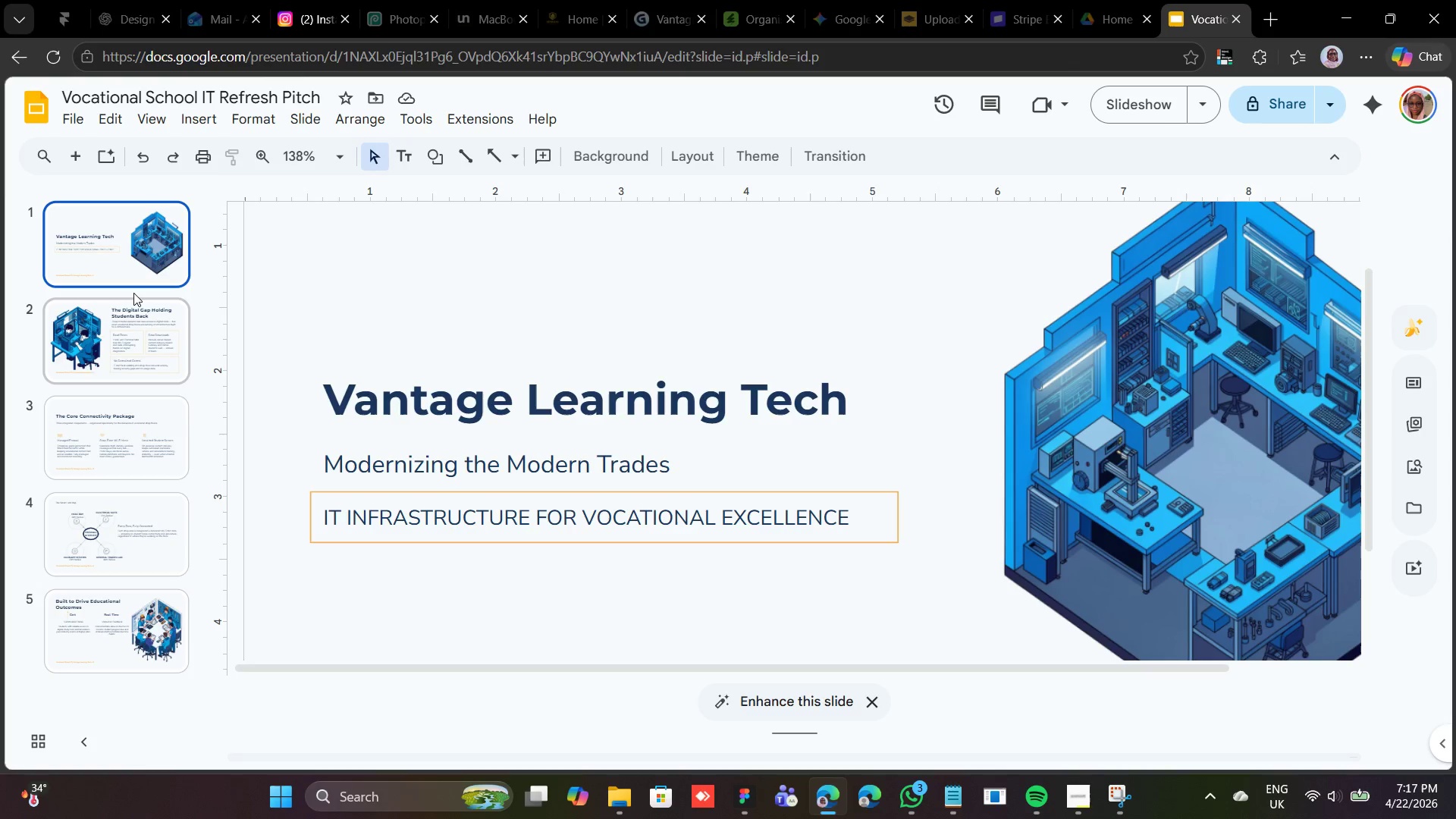 
left_click([129, 336])
 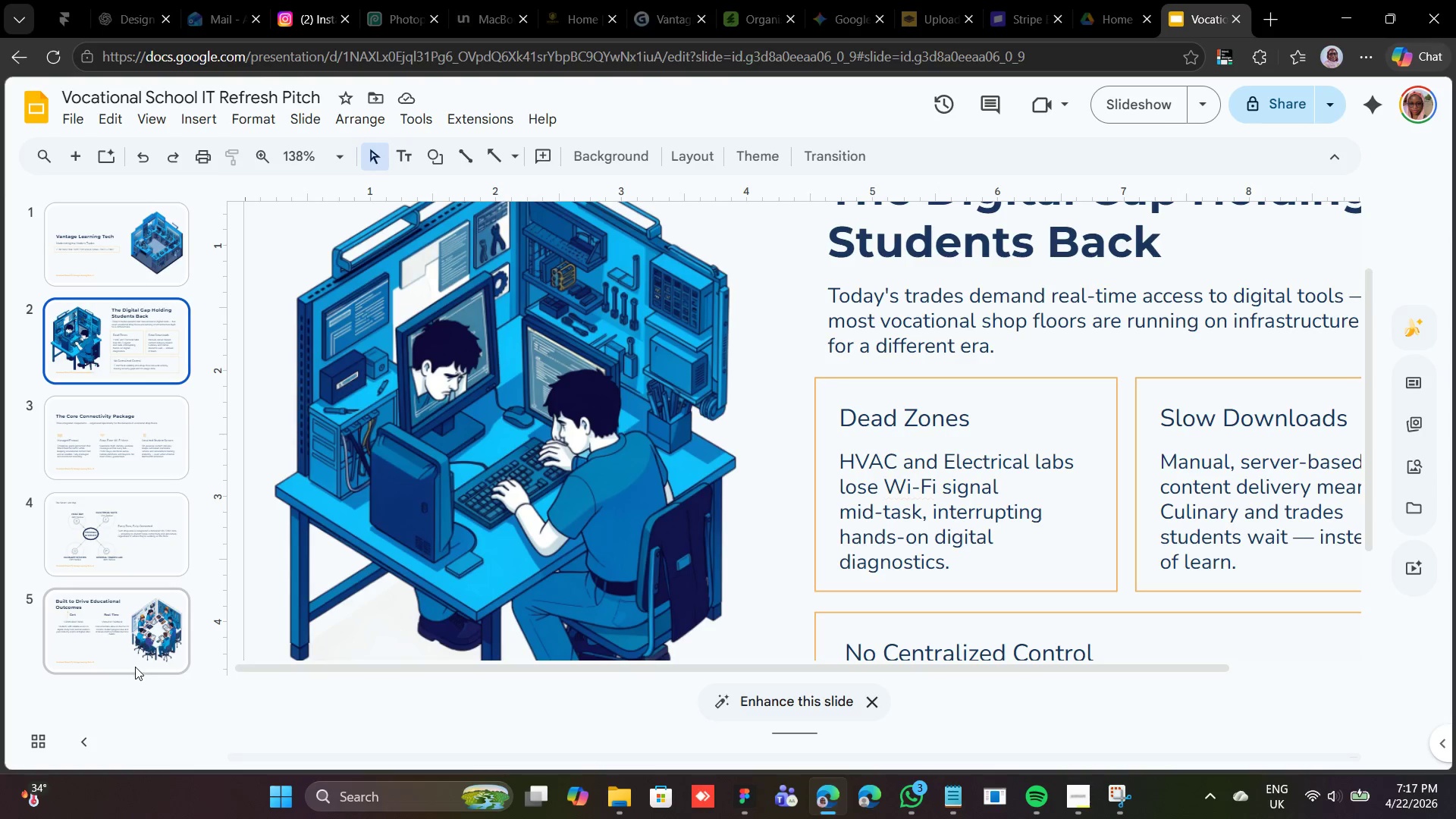 
left_click([135, 654])
 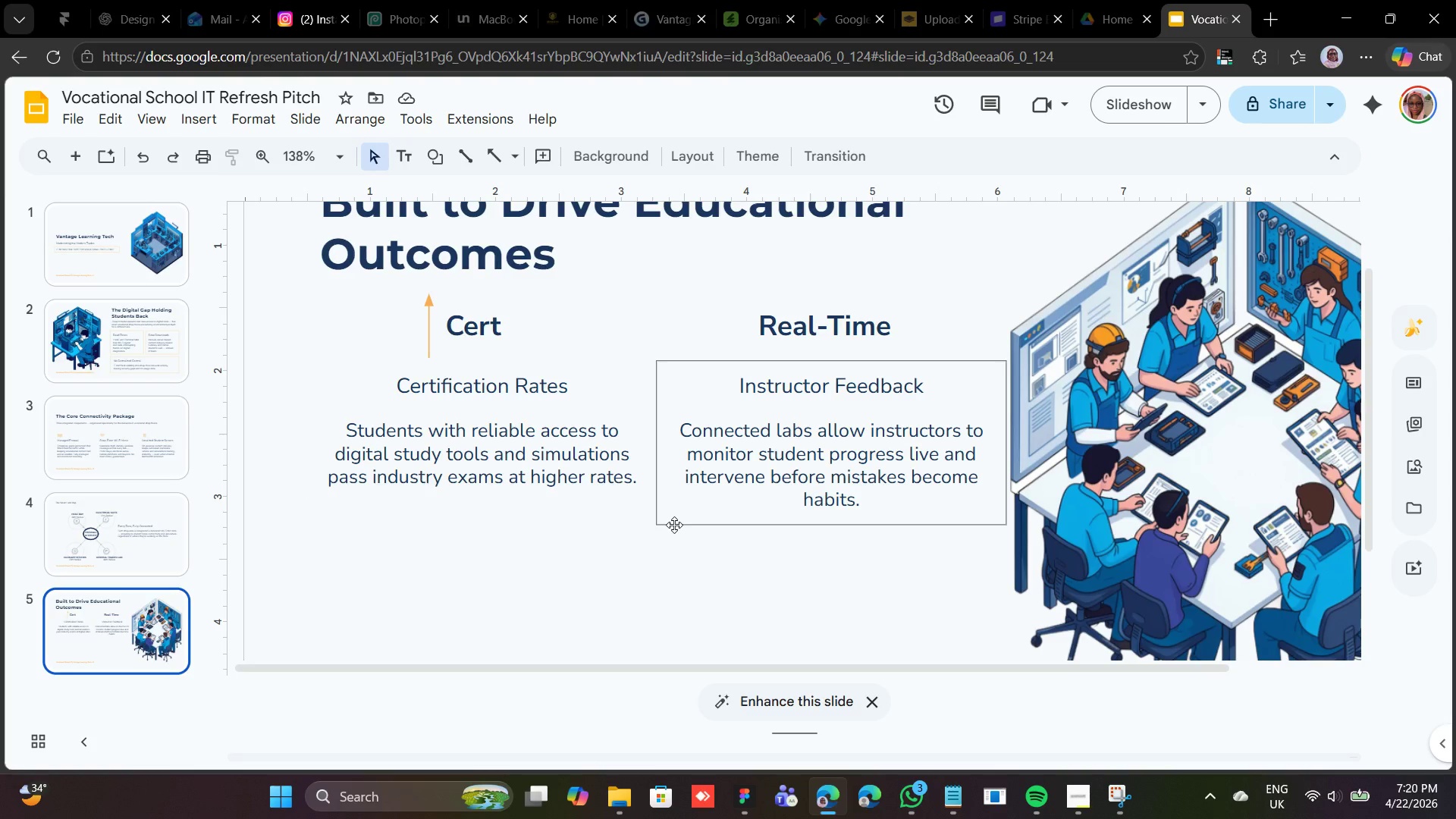 
wait(190.03)
 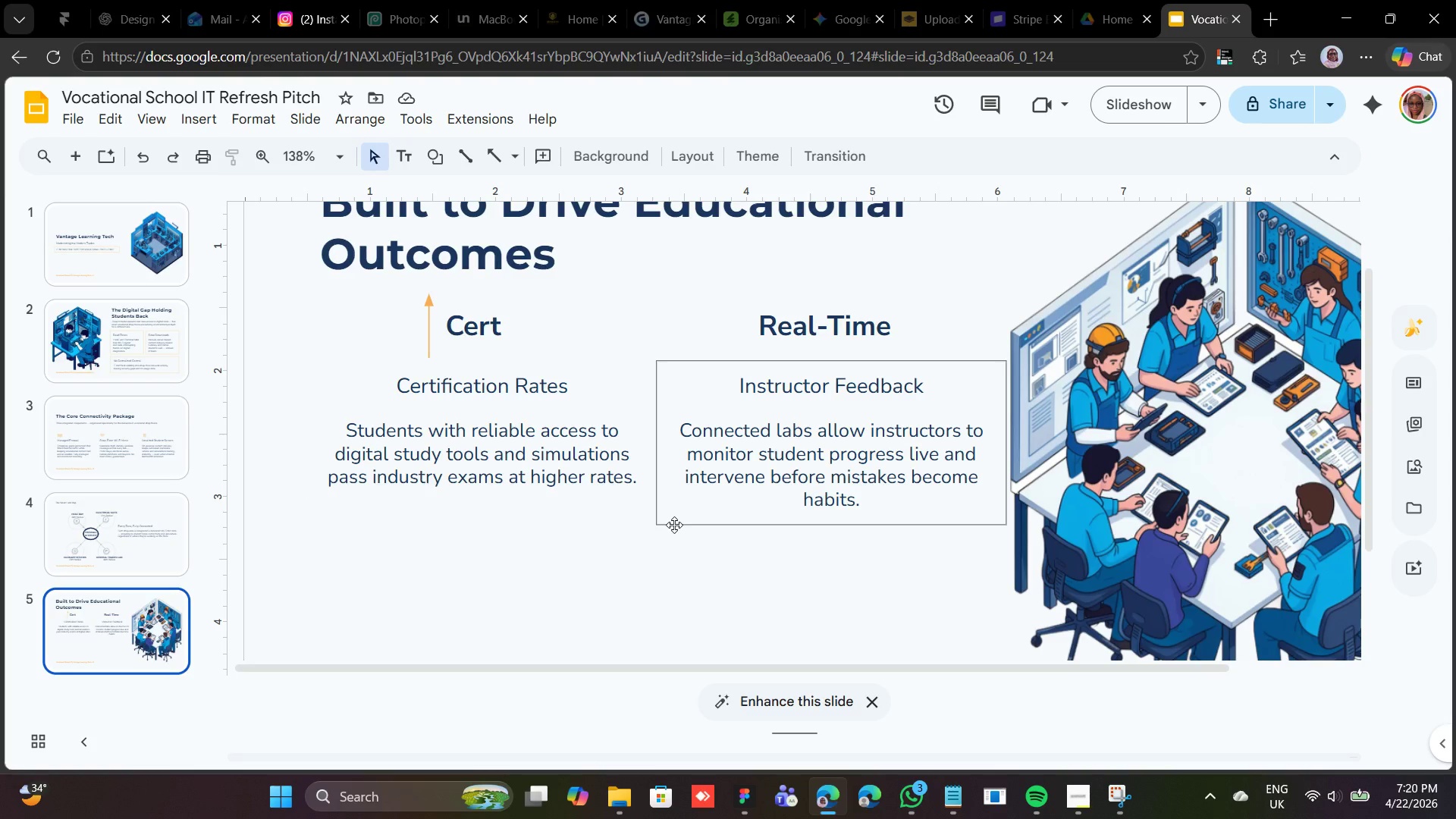 
left_click([110, 339])
 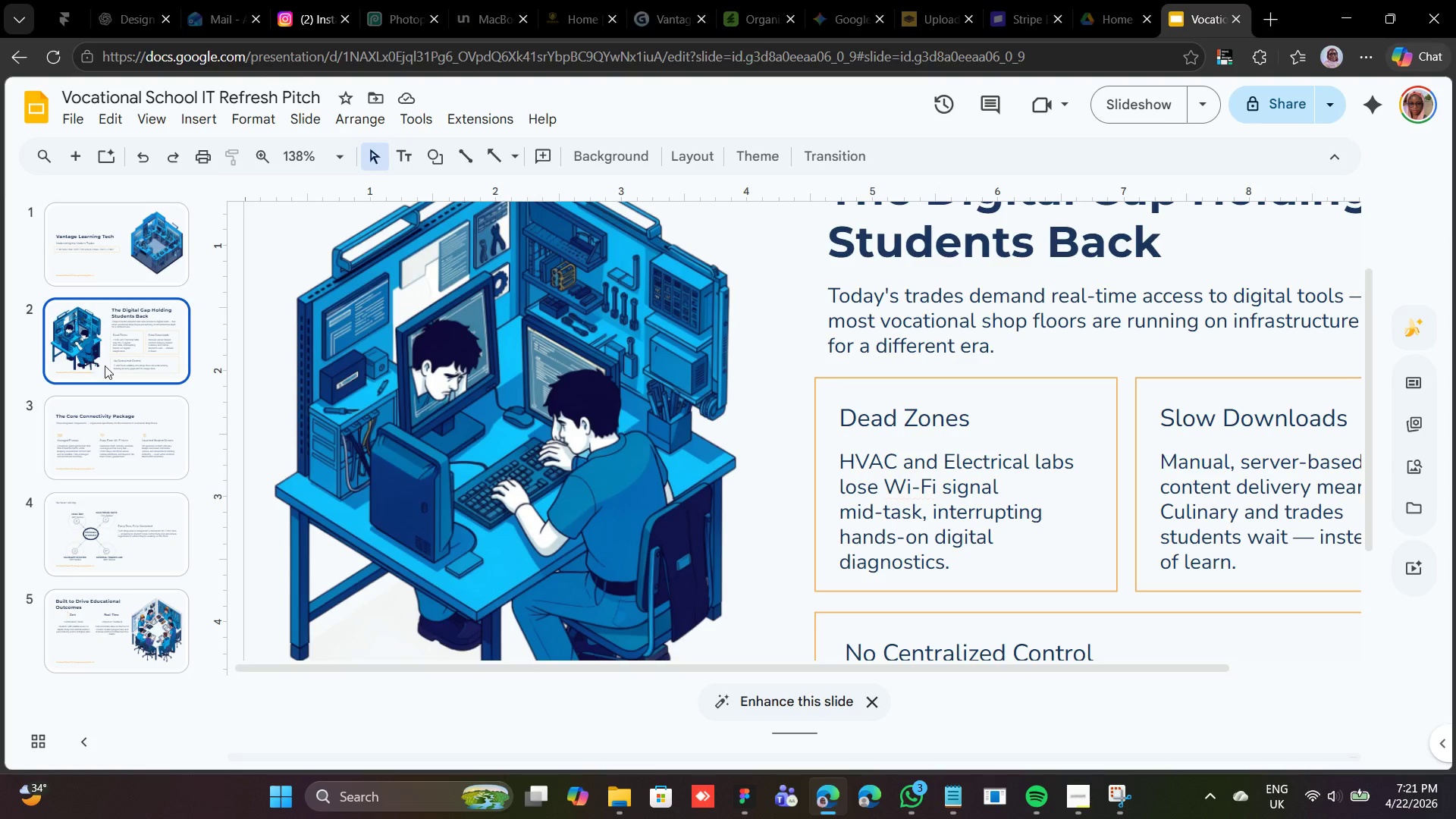 
left_click([69, 437])
 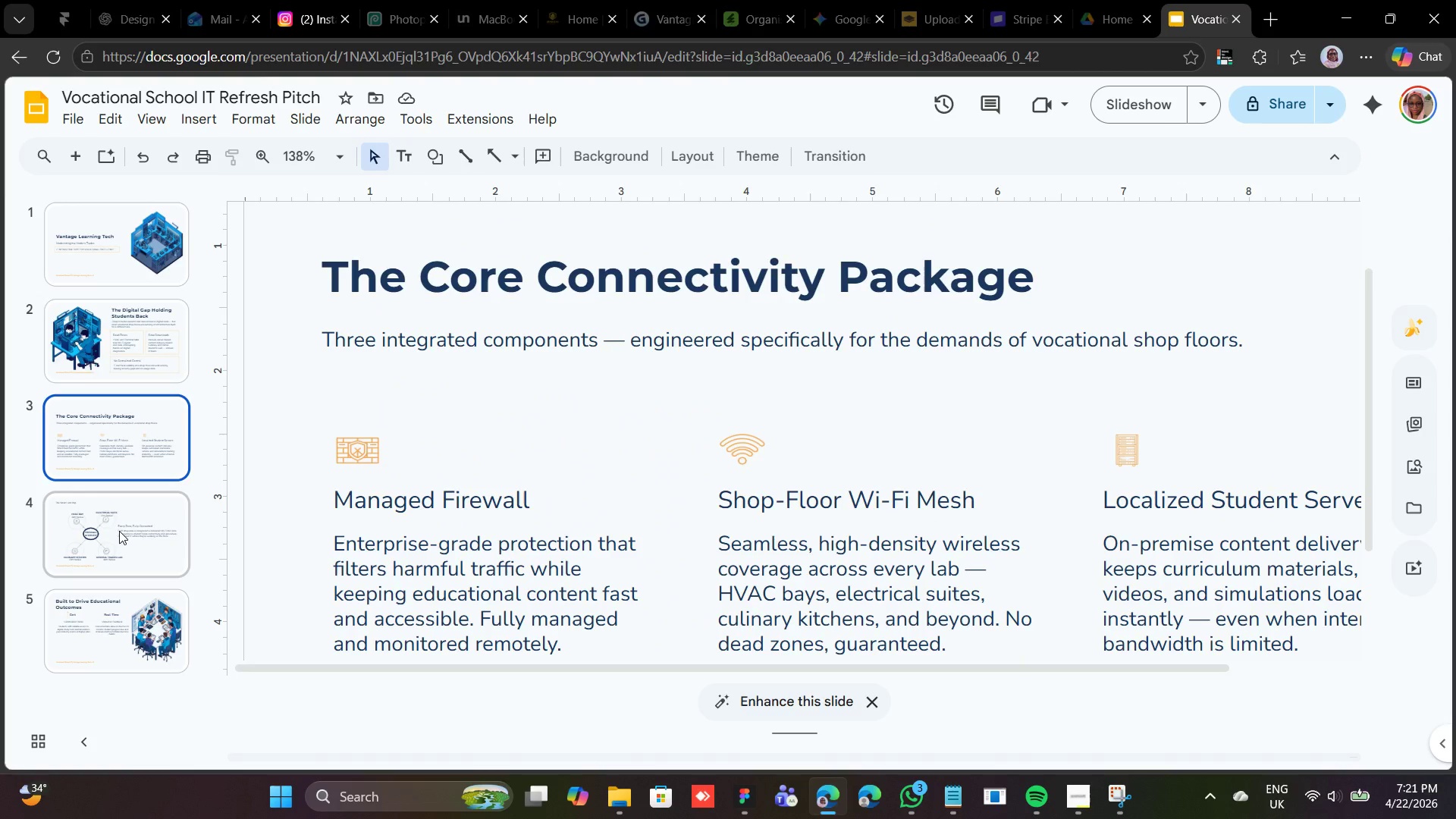 
left_click([119, 531])
 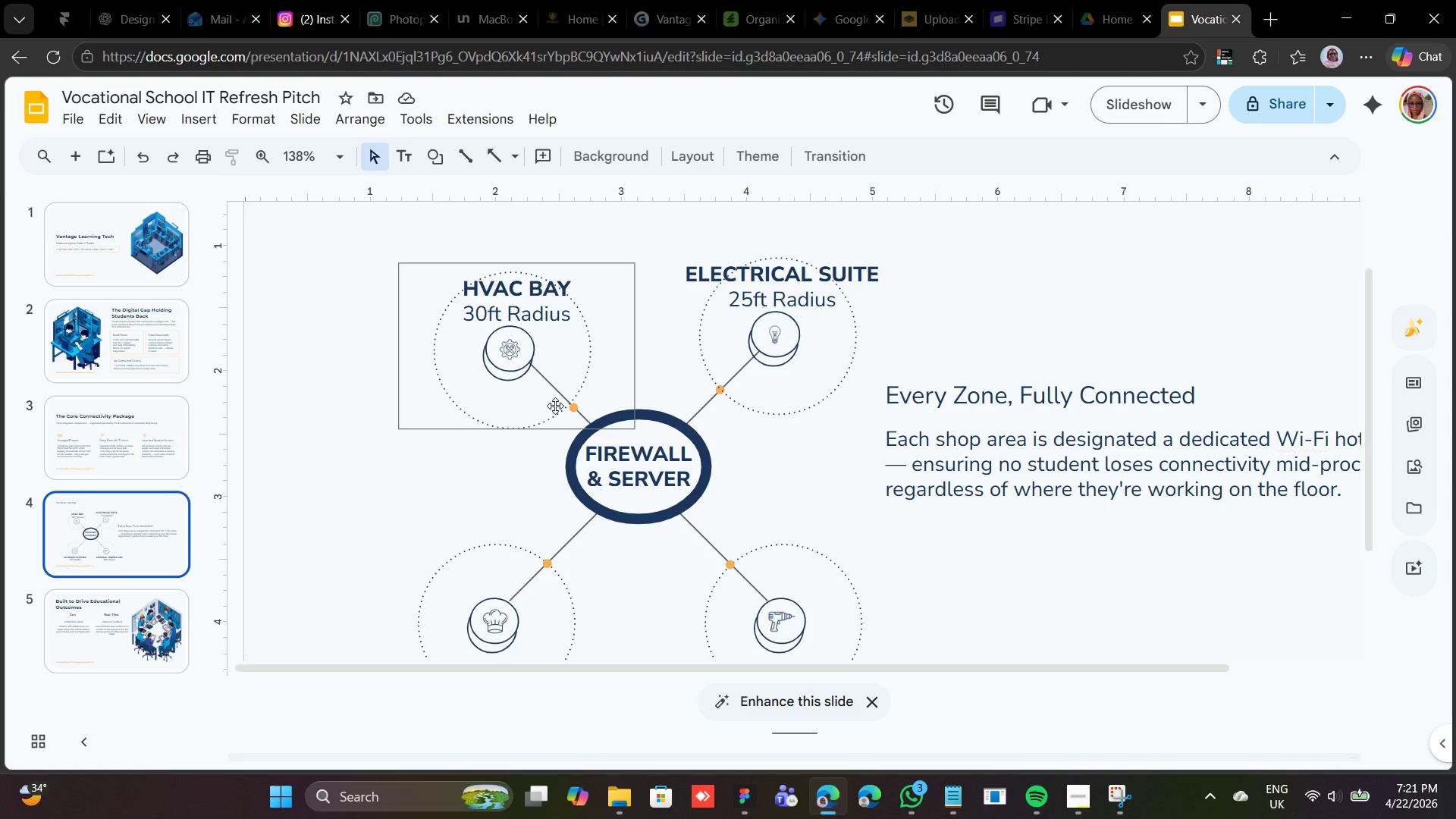 
left_click([555, 406])
 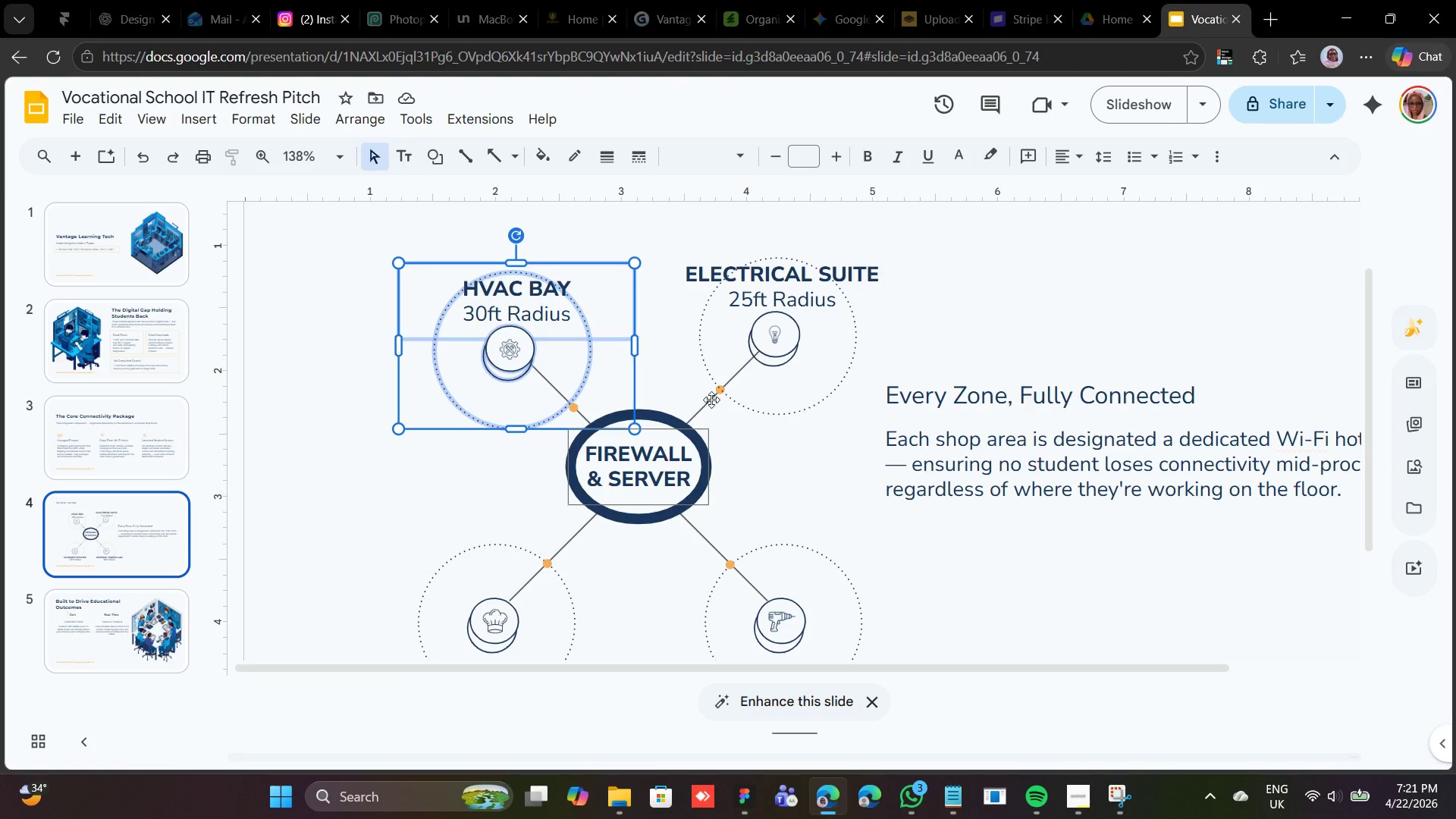 
left_click([770, 344])
 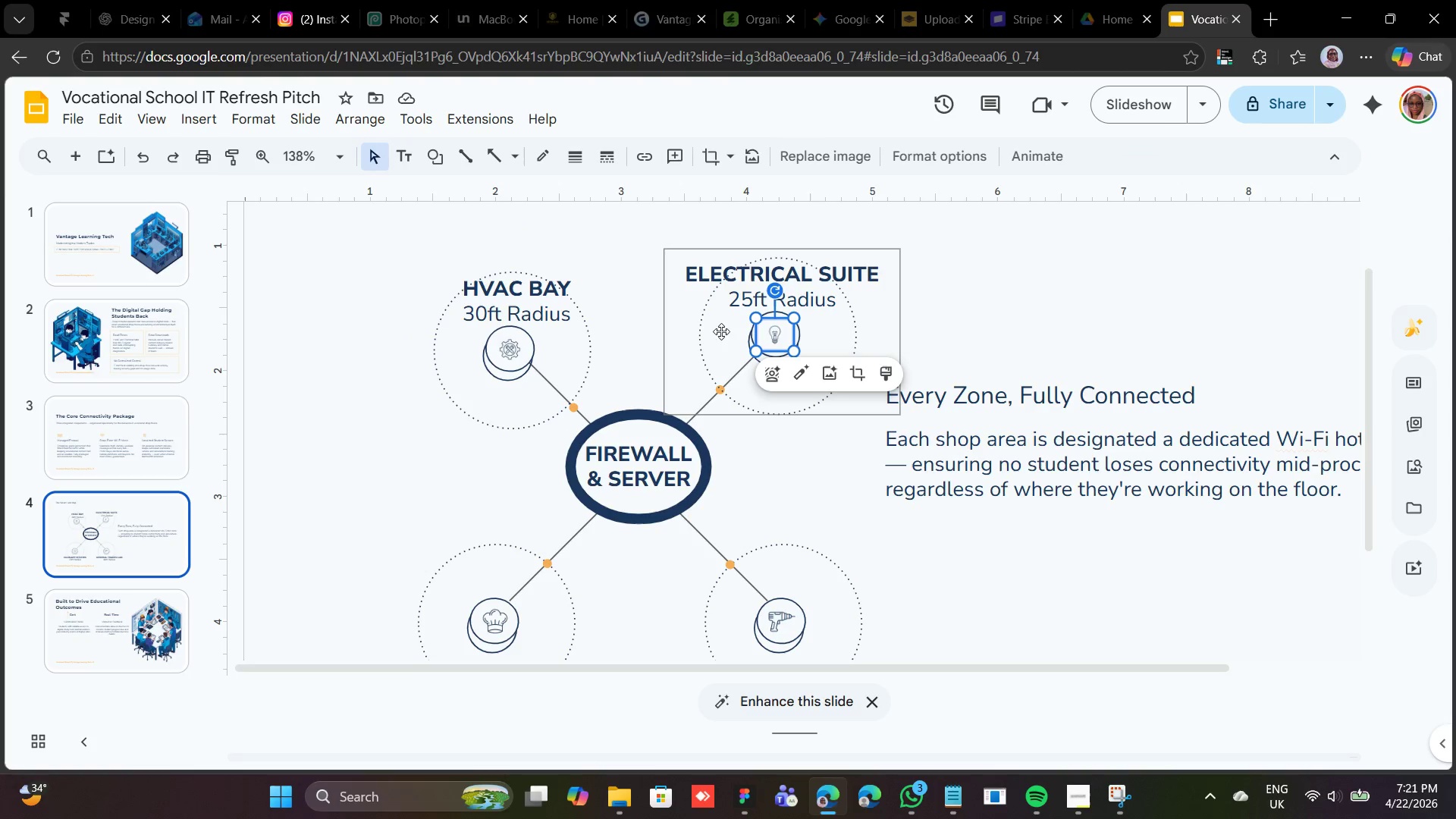 
left_click([717, 328])
 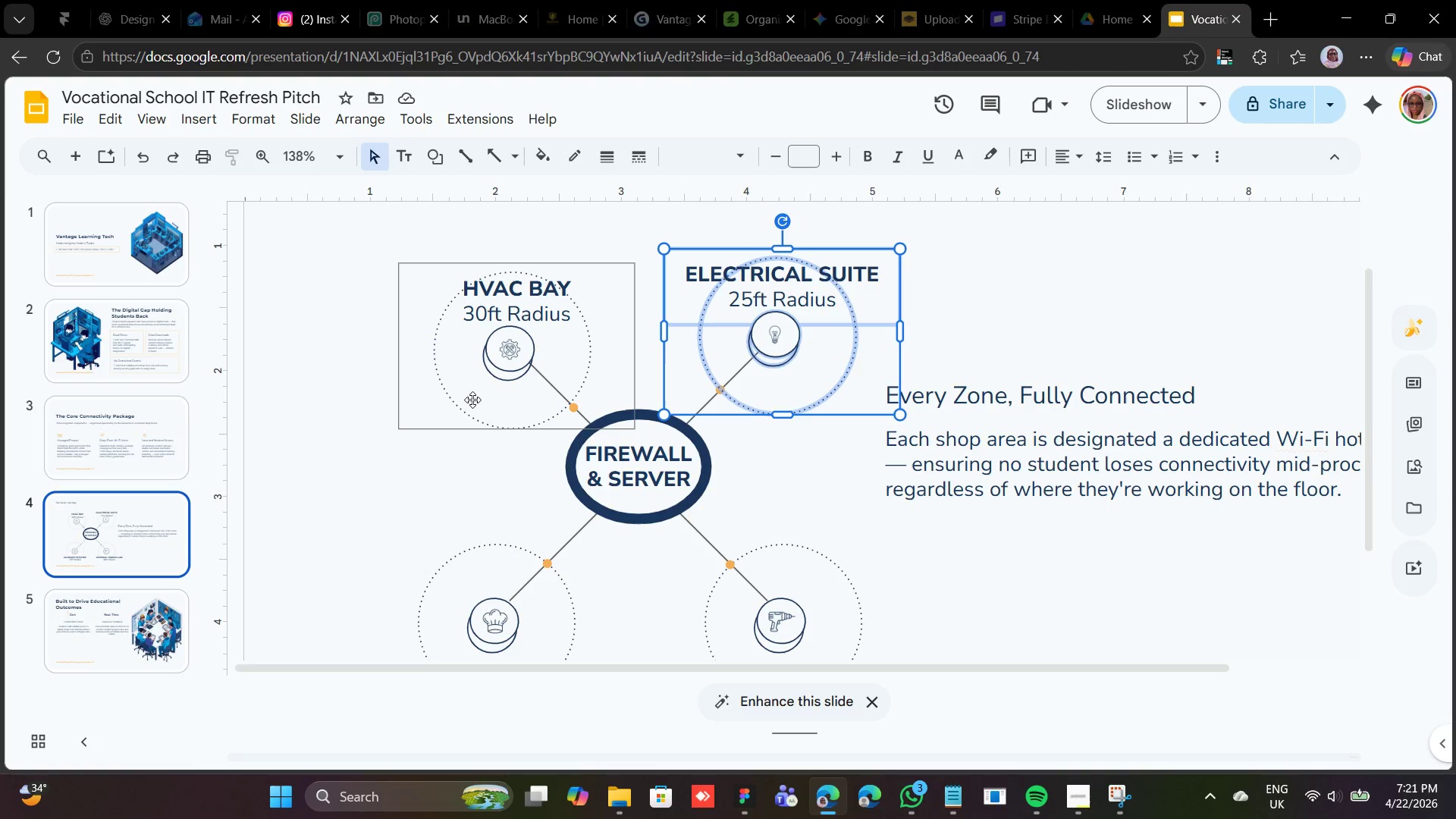 
left_click([448, 447])
 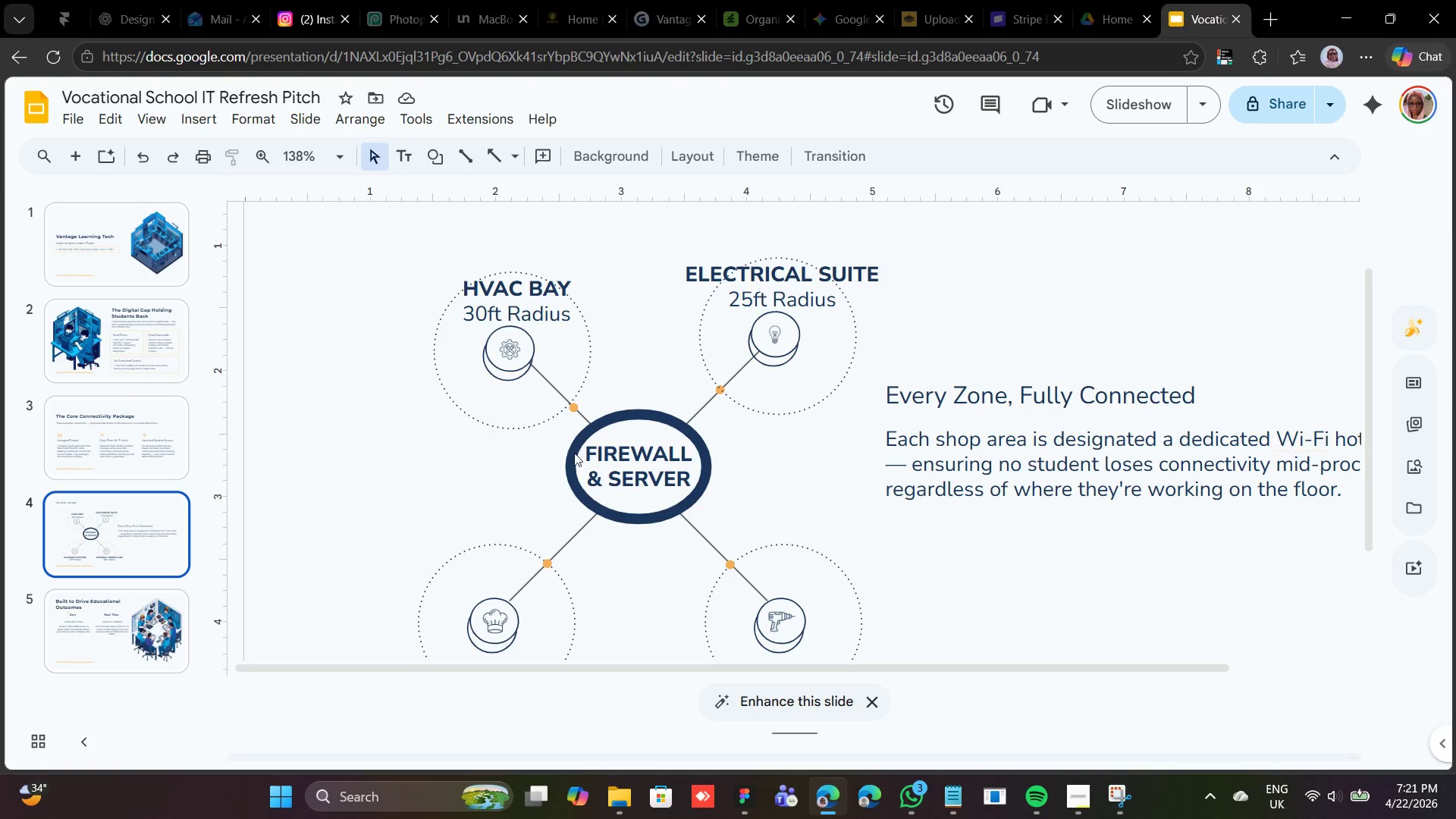 
left_click([122, 612])
 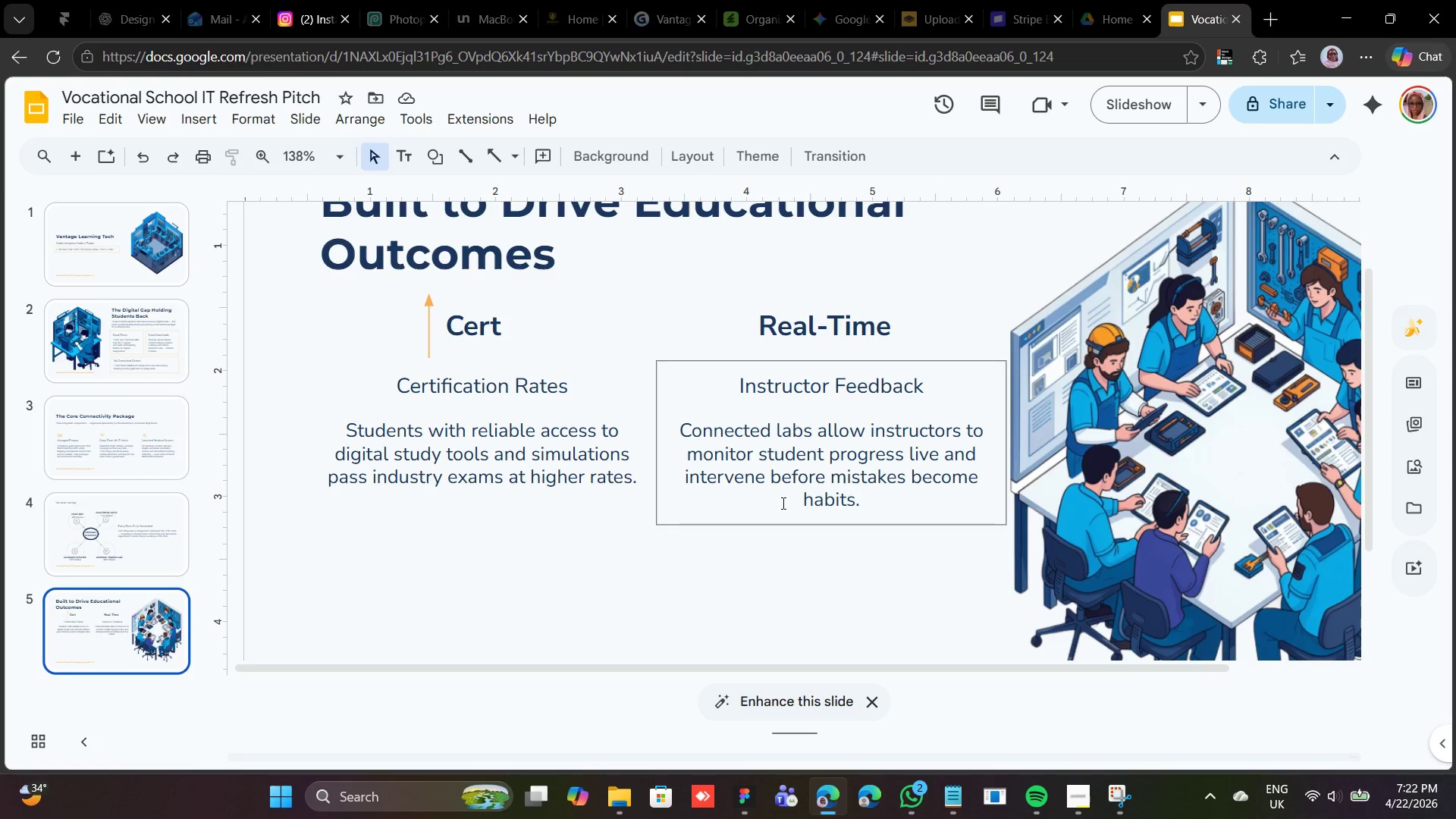 
wait(80.22)
 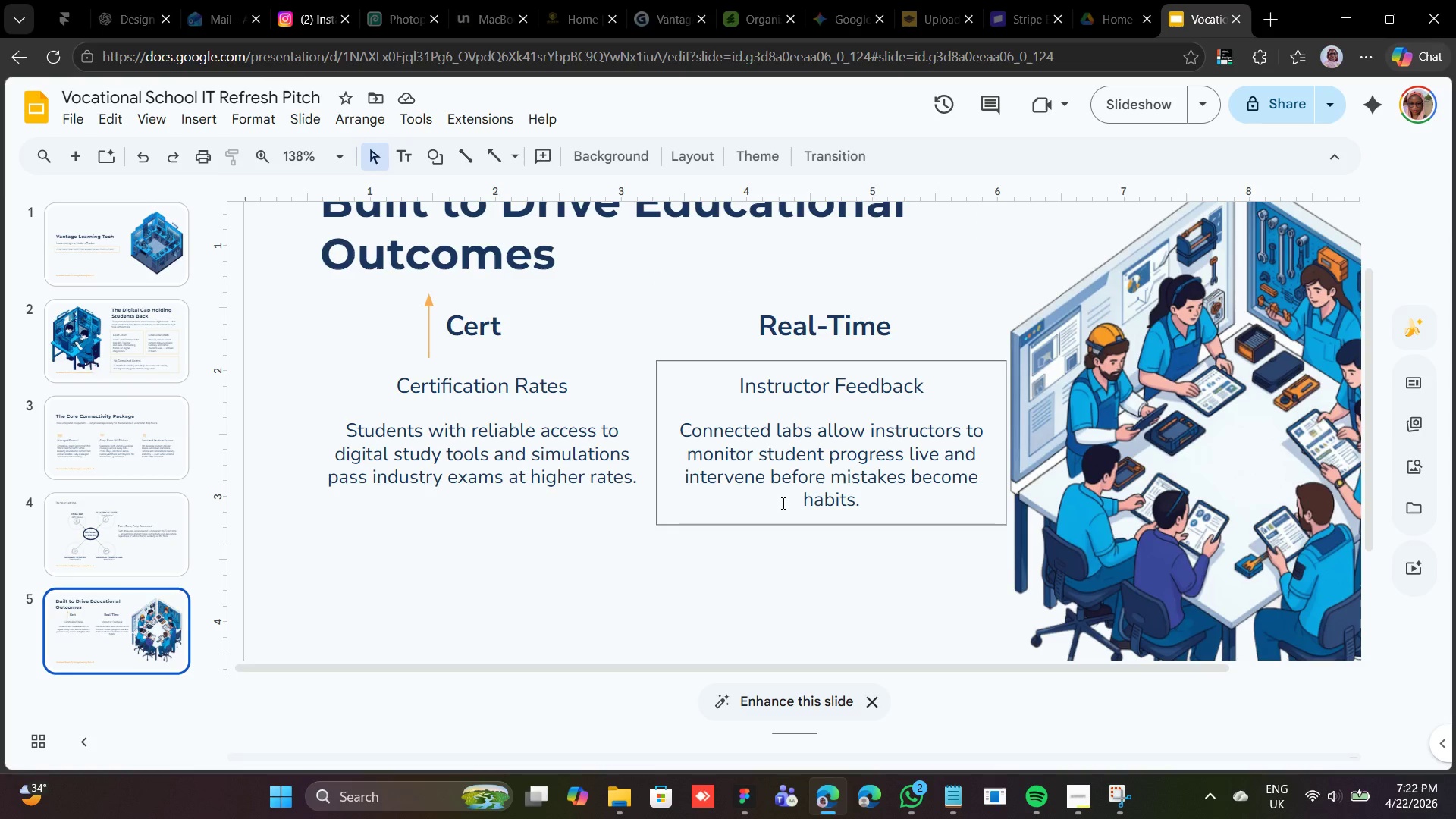 
left_click([1082, 805])